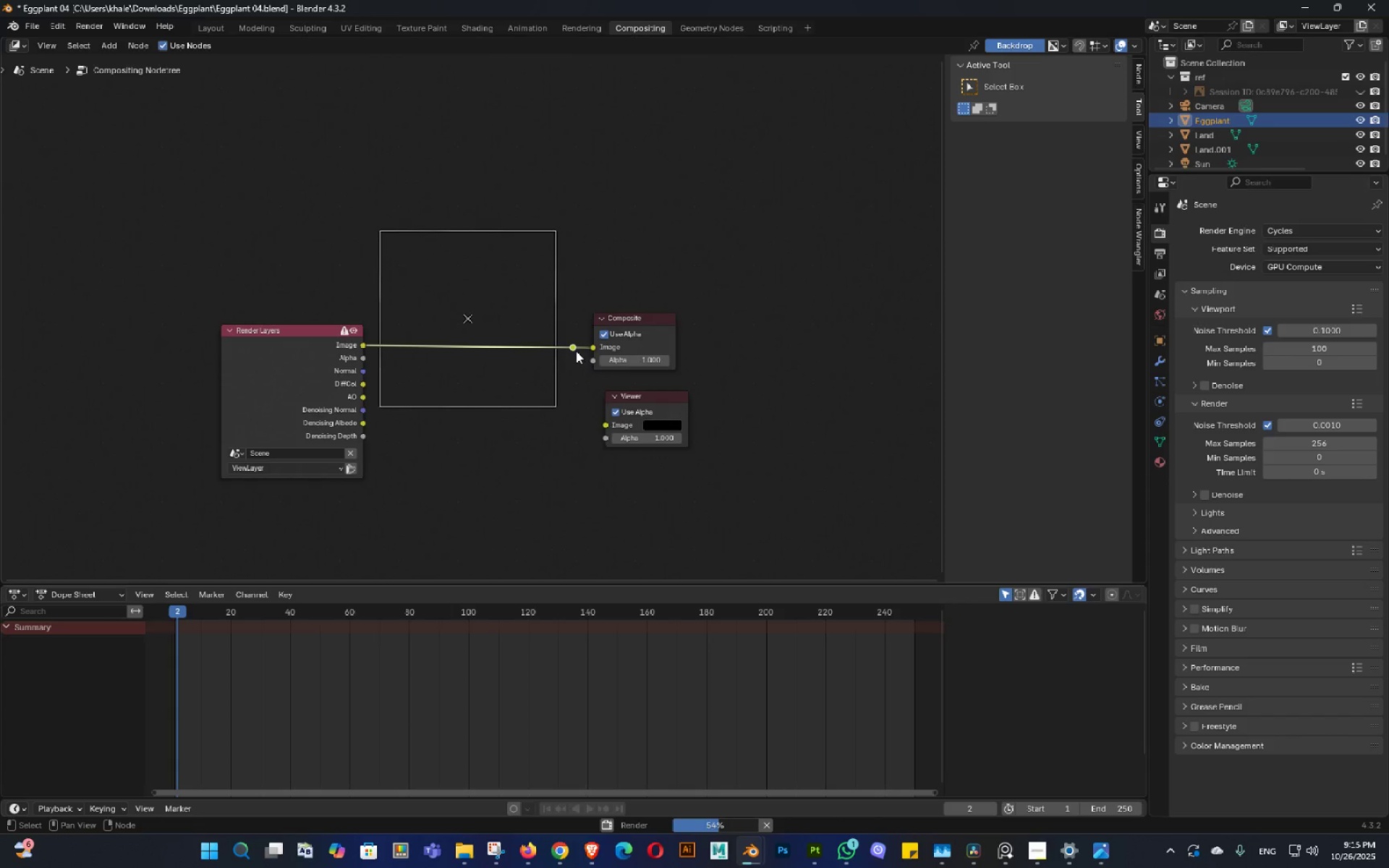 
left_click_drag(start_coordinate=[576, 349], to_coordinate=[601, 430])
 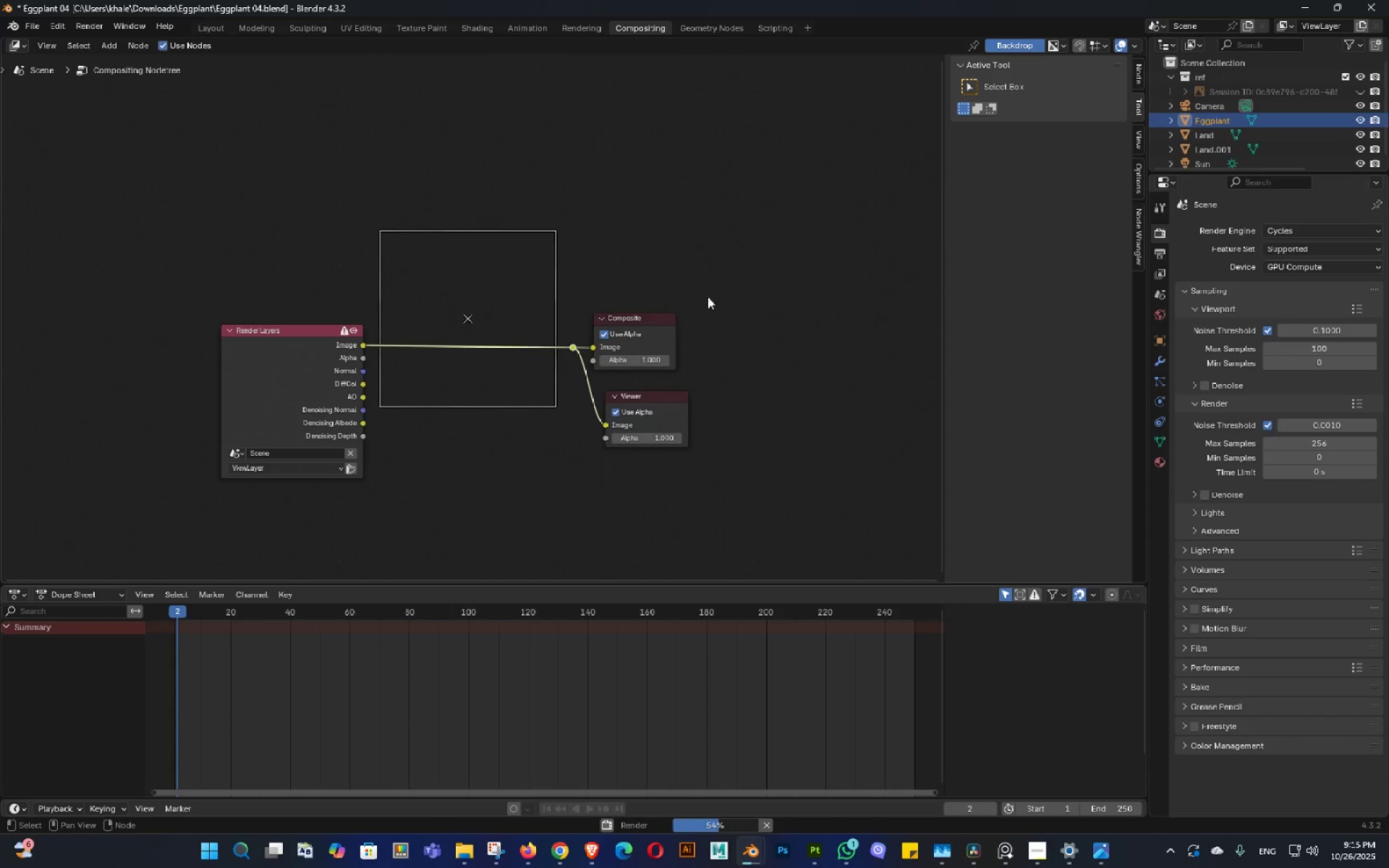 
left_click_drag(start_coordinate=[708, 297], to_coordinate=[643, 459])
 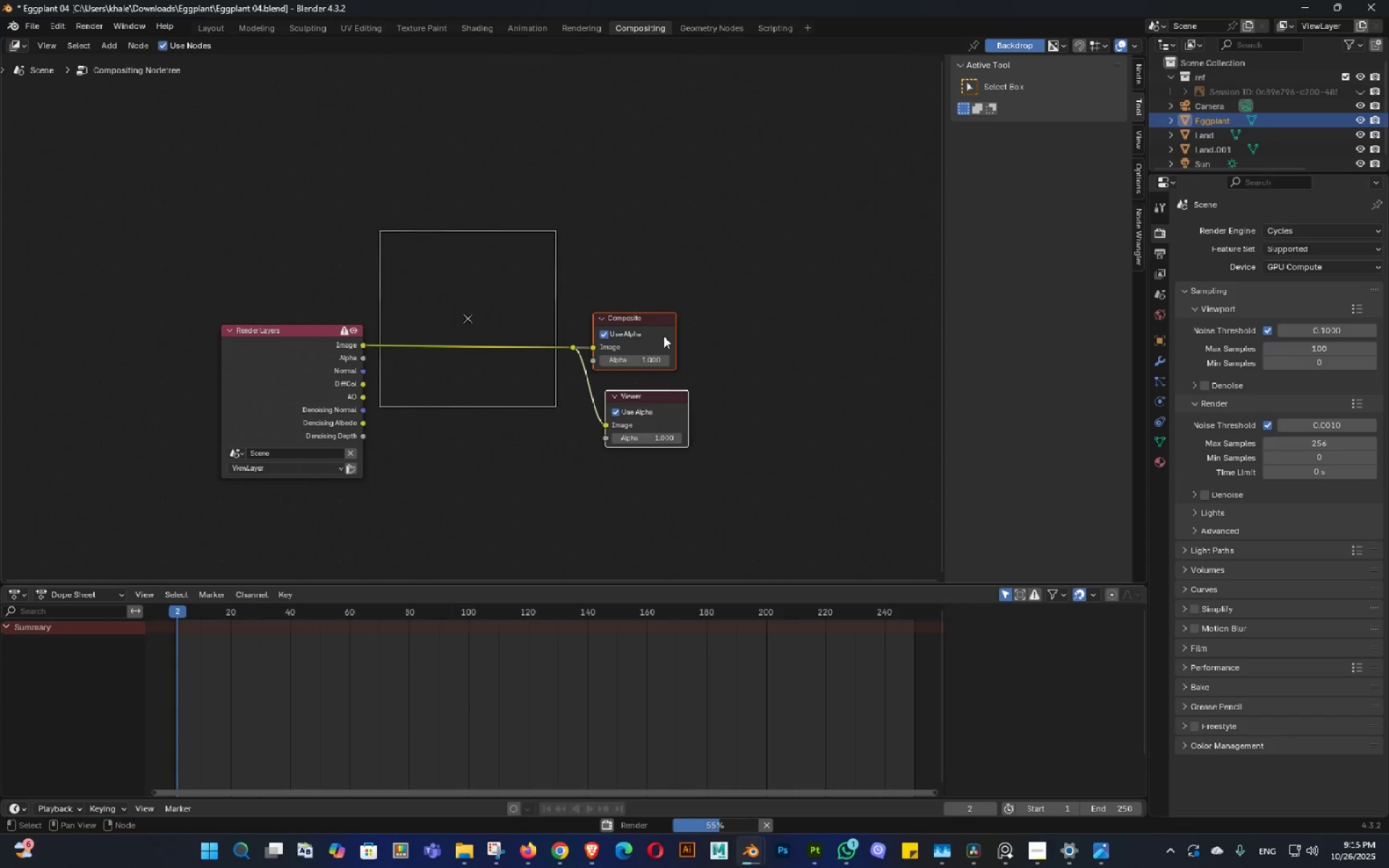 
left_click_drag(start_coordinate=[663, 336], to_coordinate=[715, 315])
 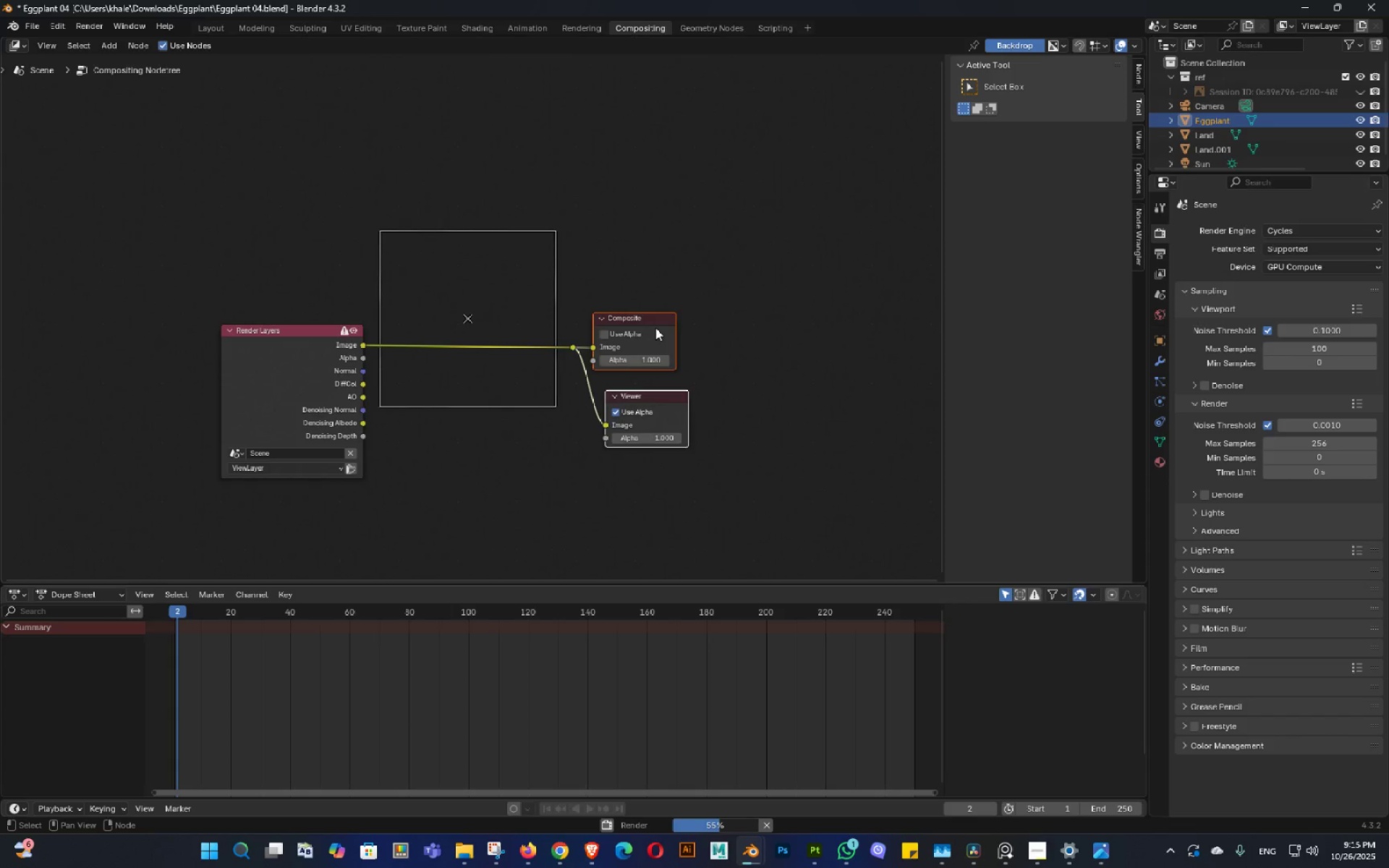 
left_click([655, 328])
 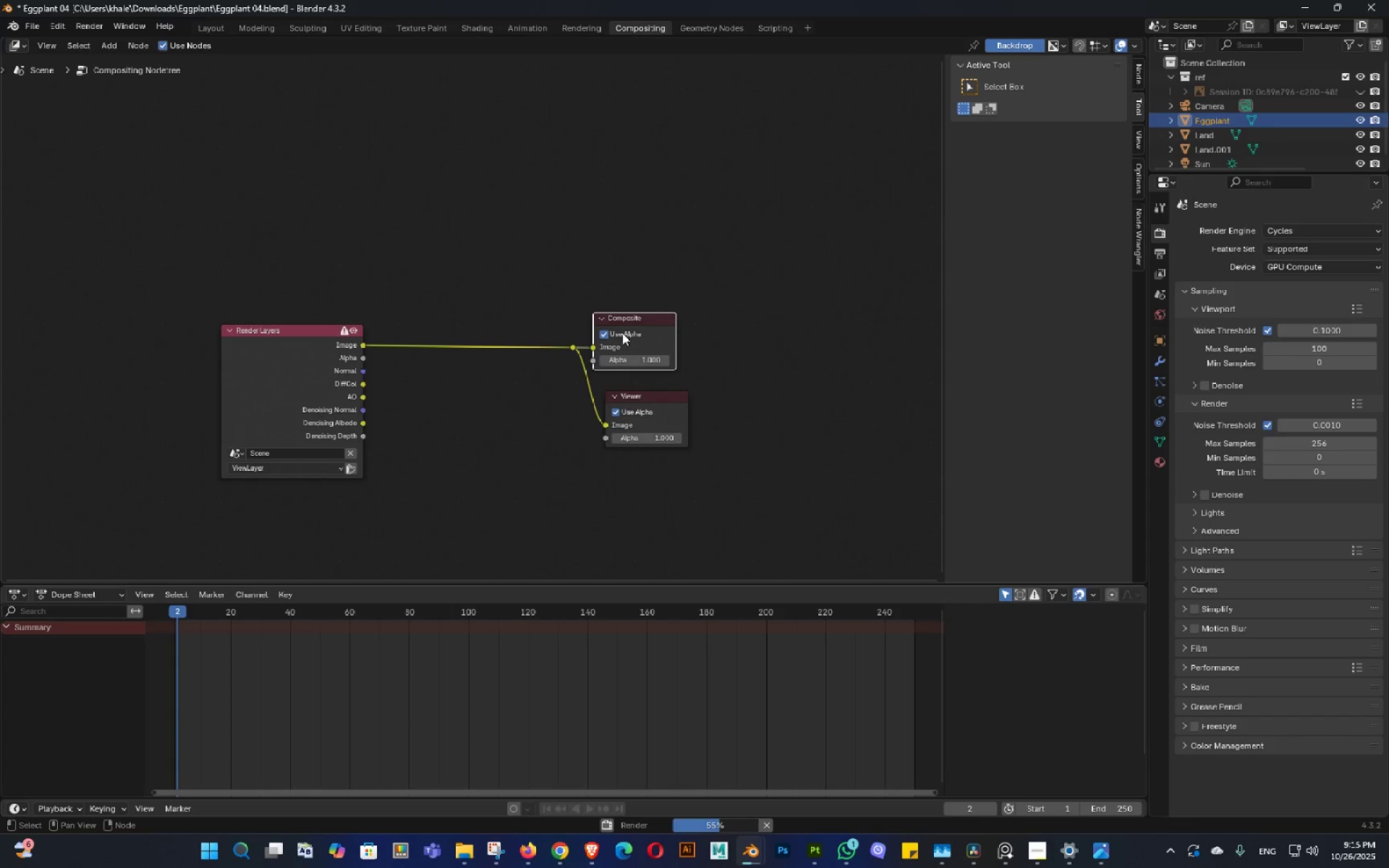 
left_click([622, 333])
 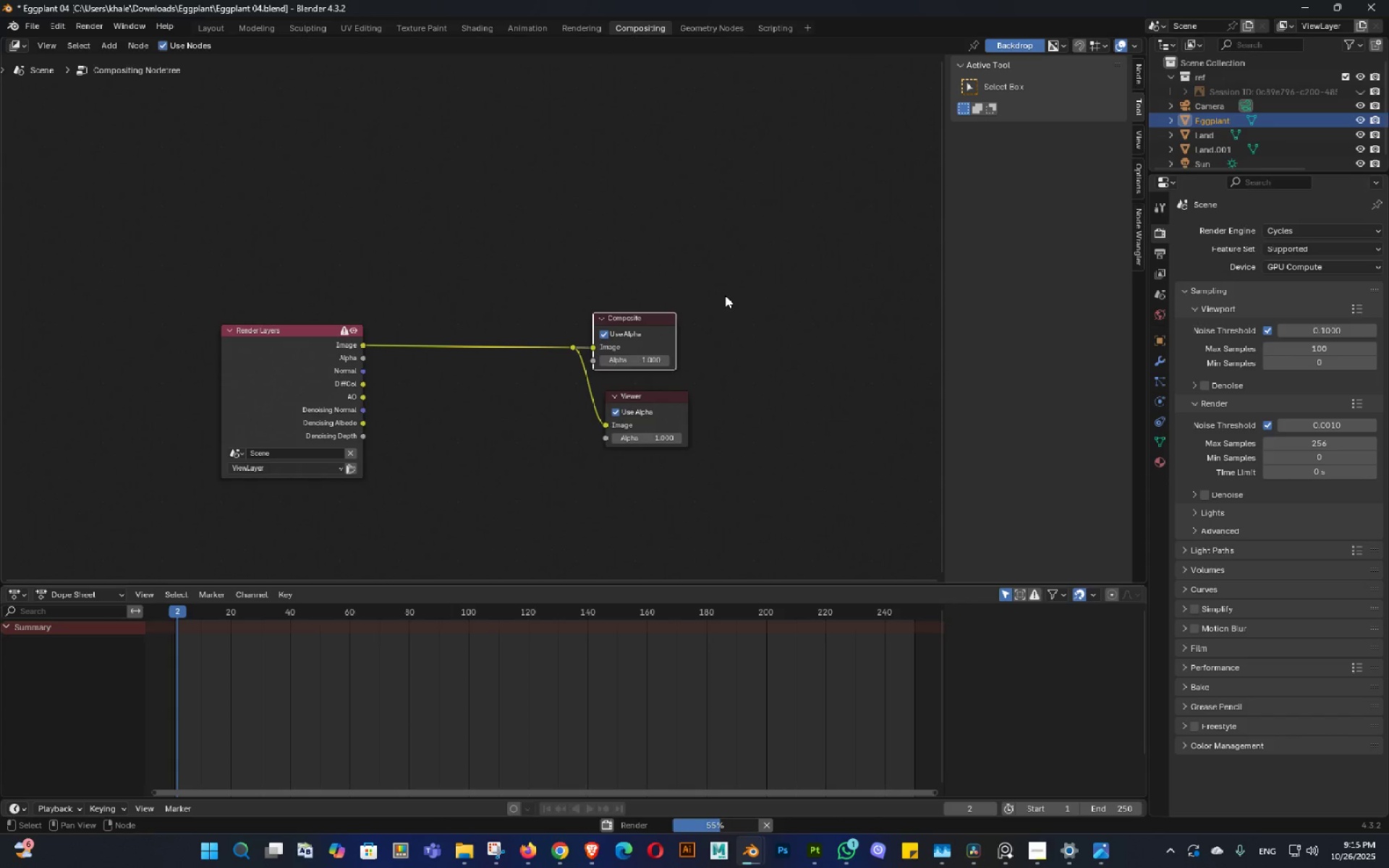 
left_click_drag(start_coordinate=[725, 295], to_coordinate=[643, 450])
 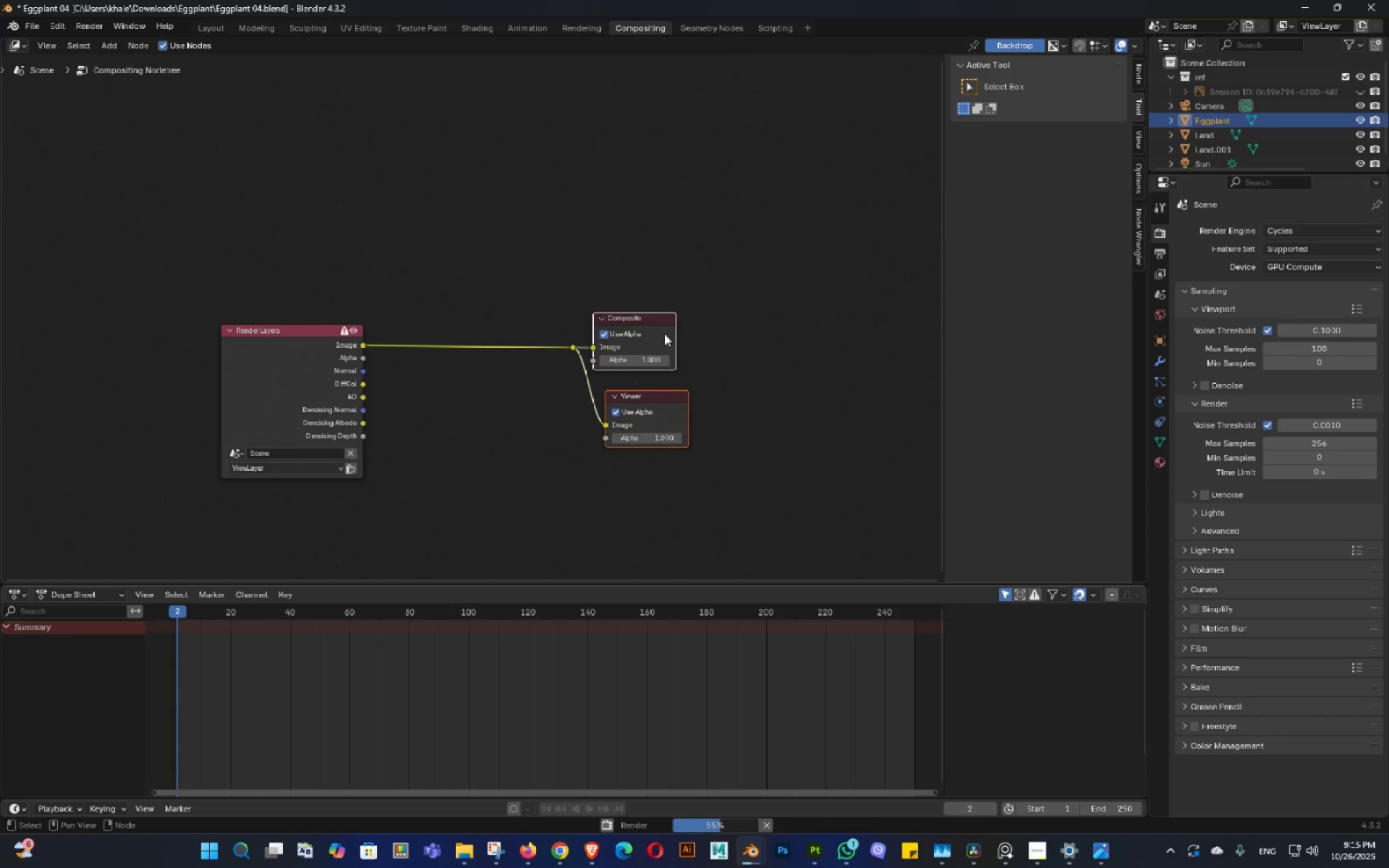 
left_click_drag(start_coordinate=[666, 333], to_coordinate=[708, 312])
 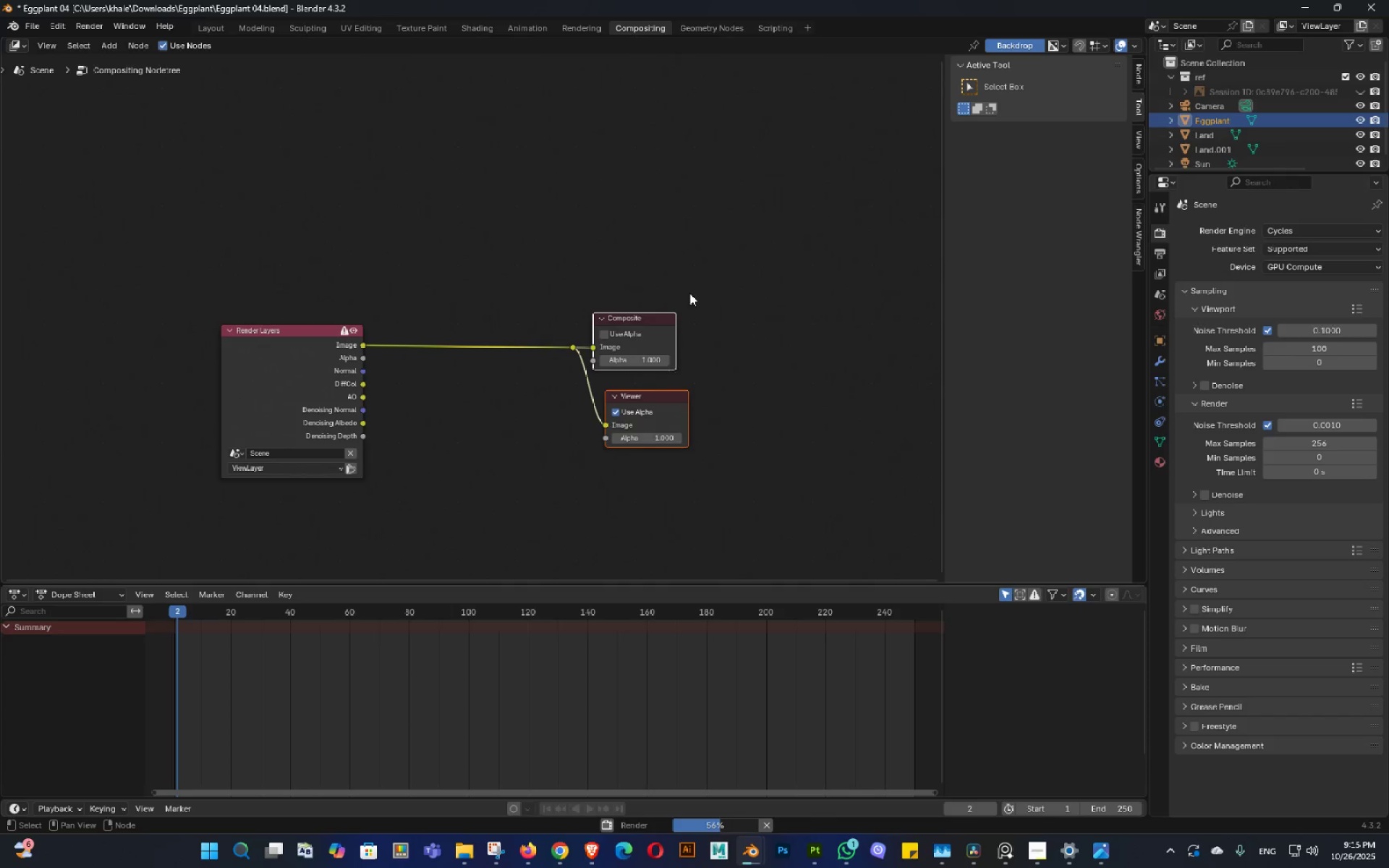 
left_click_drag(start_coordinate=[682, 299], to_coordinate=[645, 438])
 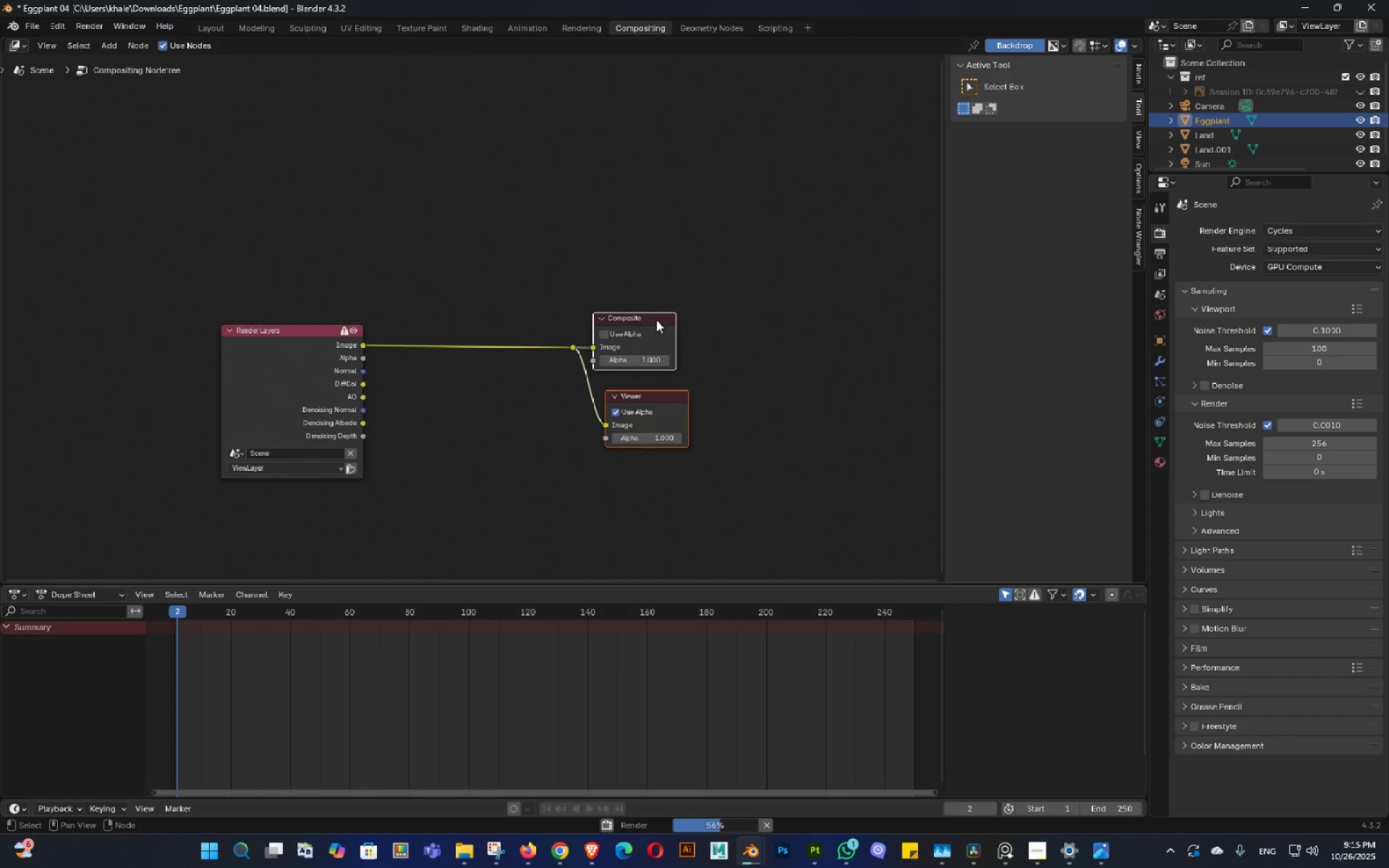 
left_click_drag(start_coordinate=[656, 318], to_coordinate=[705, 286])
 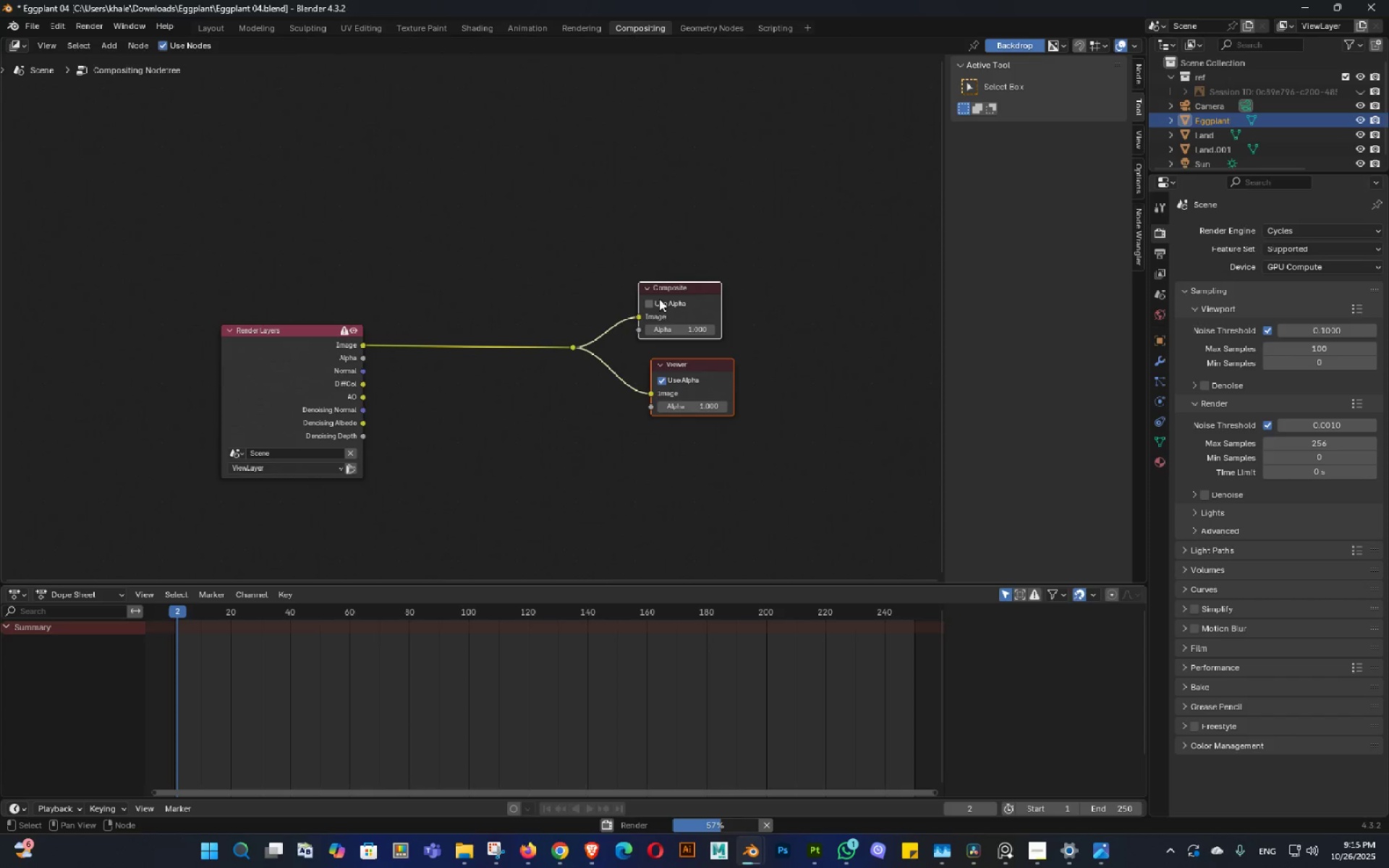 
left_click([655, 298])
 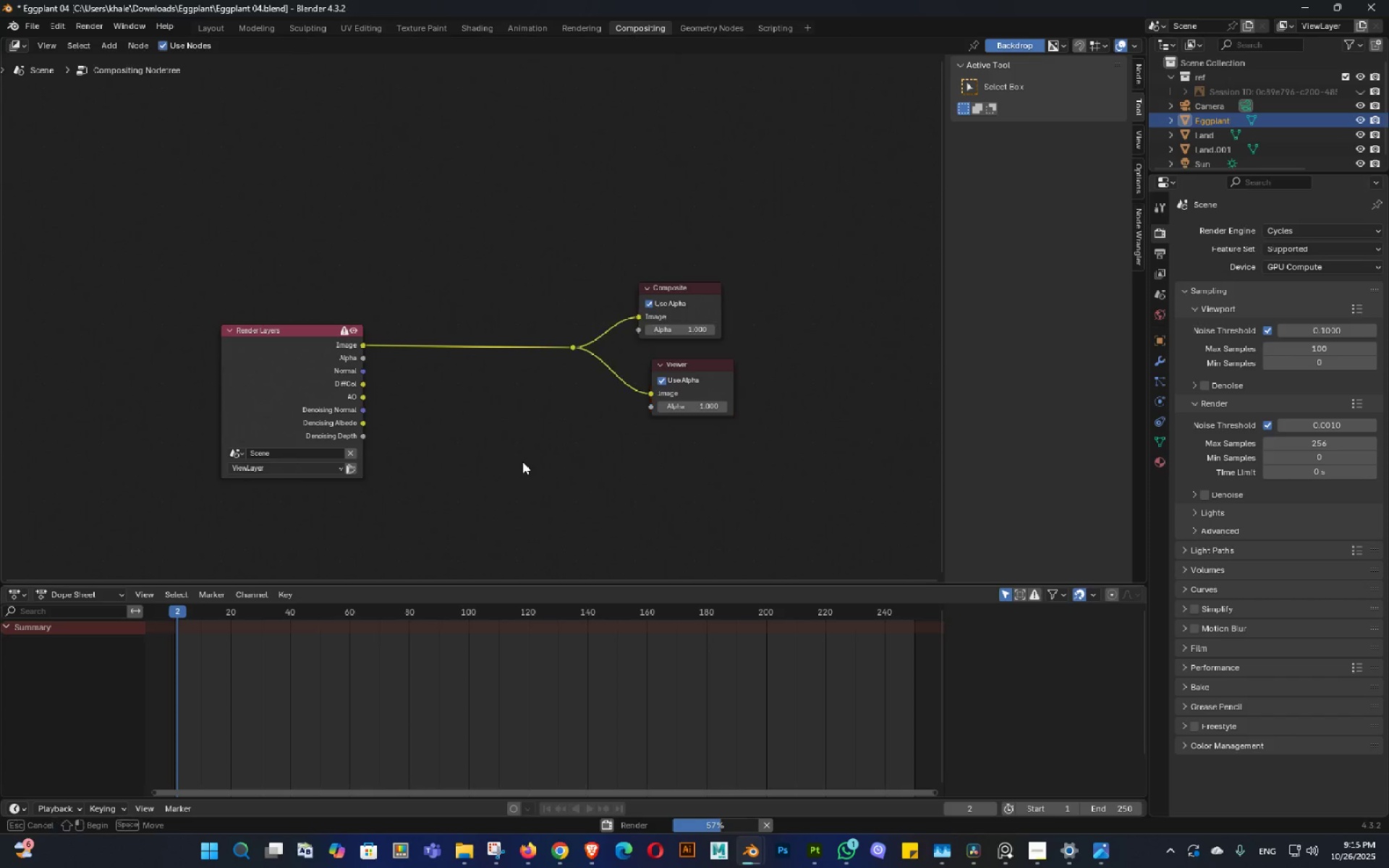 
left_click_drag(start_coordinate=[522, 459], to_coordinate=[522, 462])
 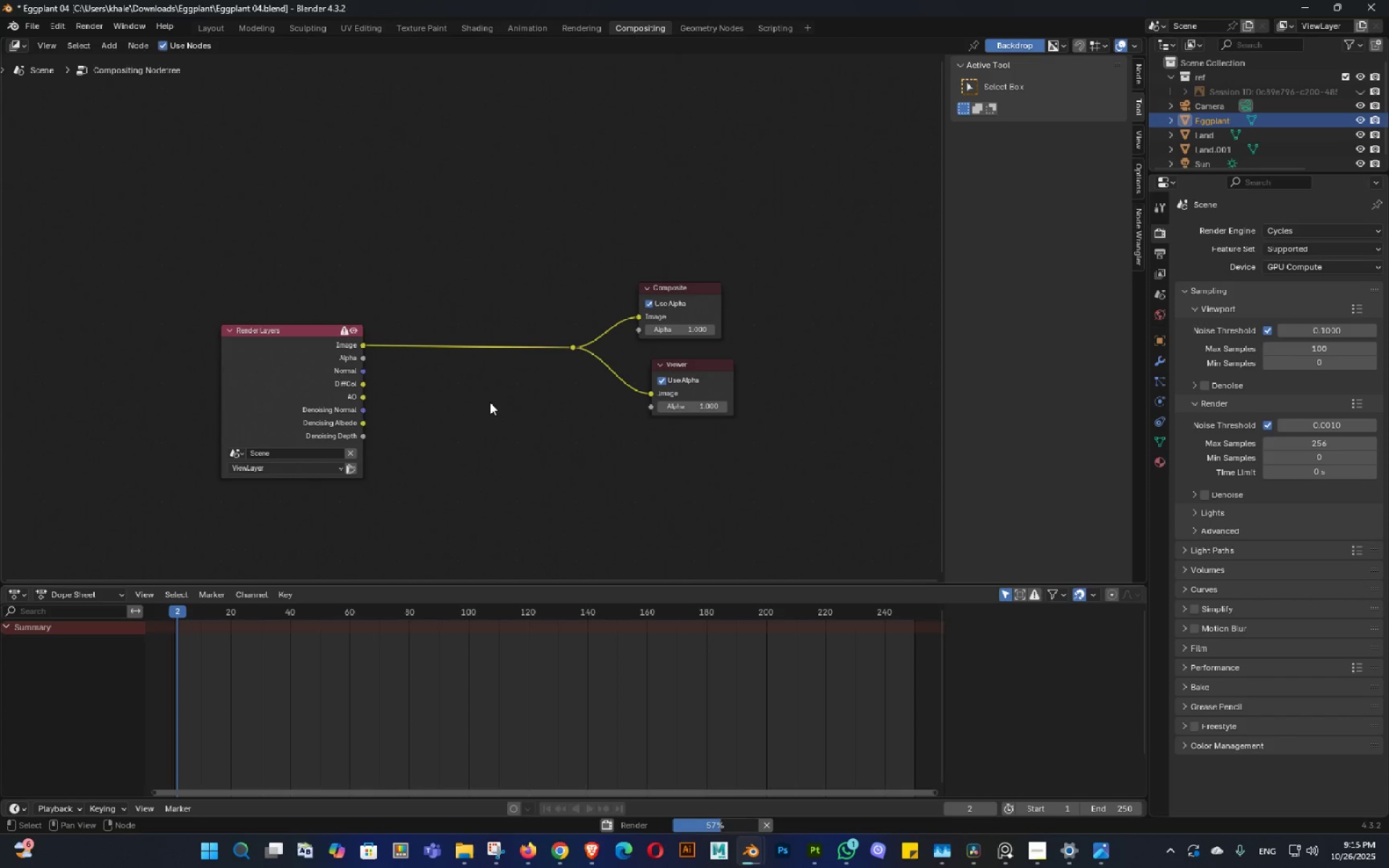 
triple_click([490, 402])
 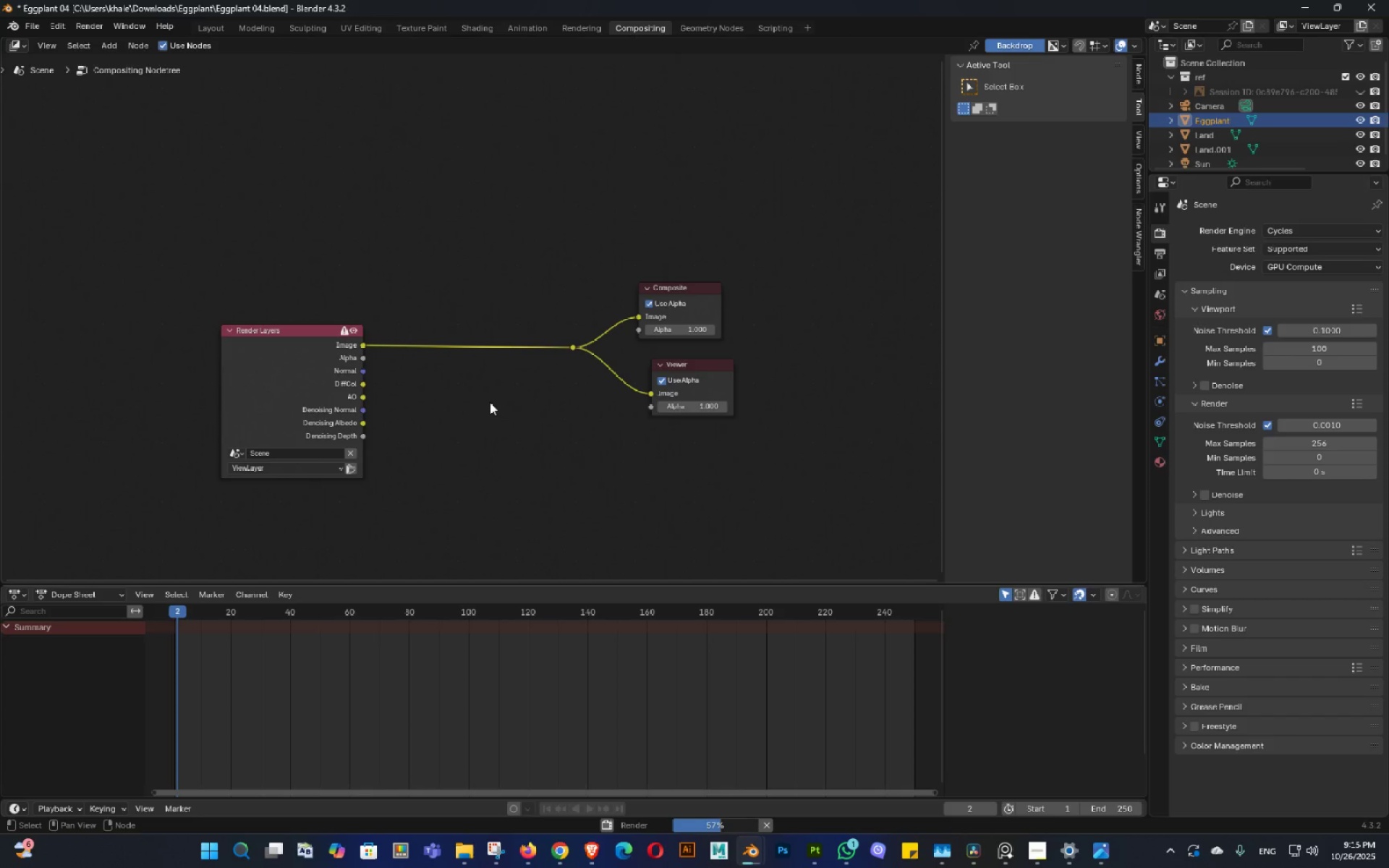 
key(Shift+ShiftLeft)
 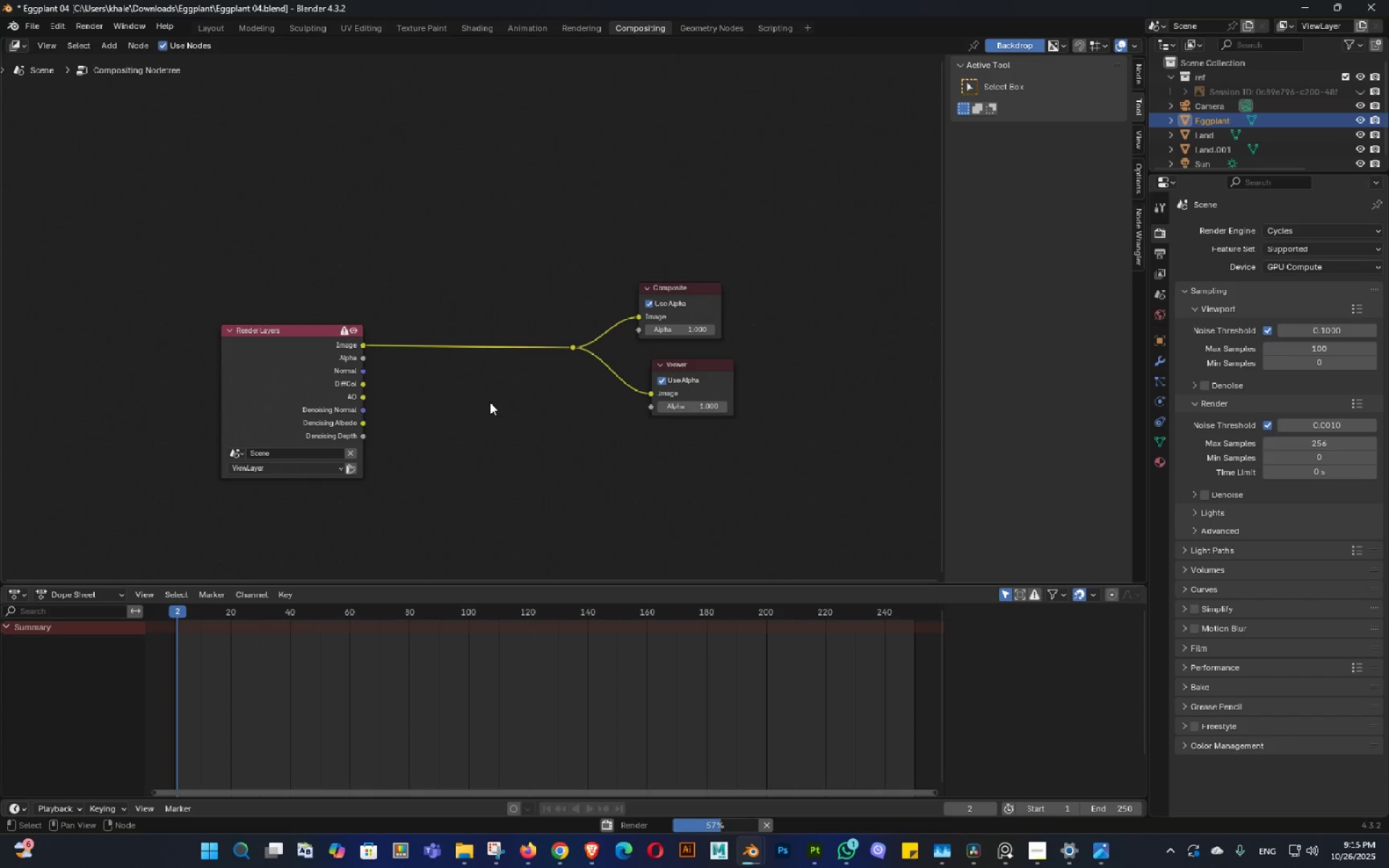 
key(Shift+A)
 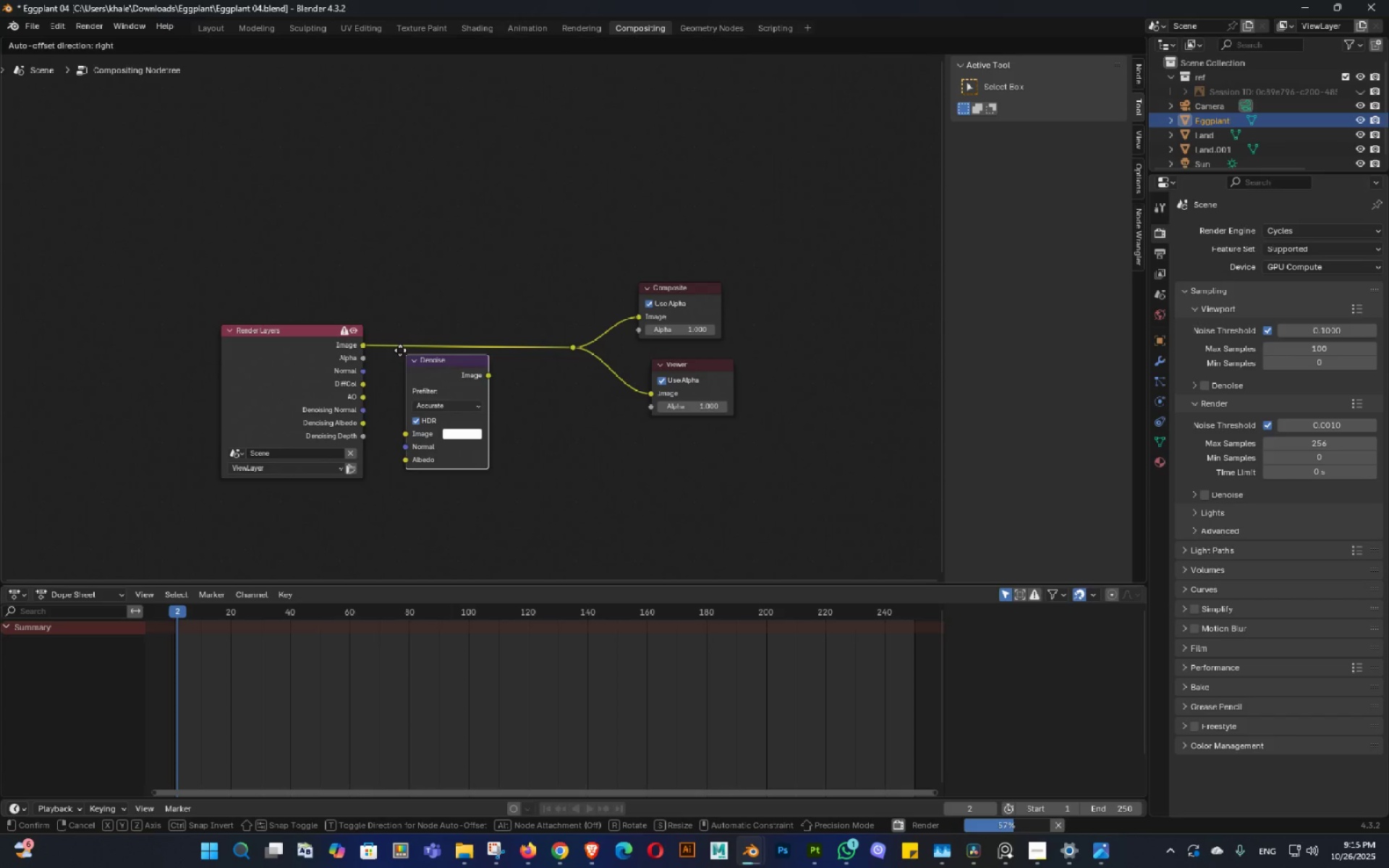 
left_click([391, 314])
 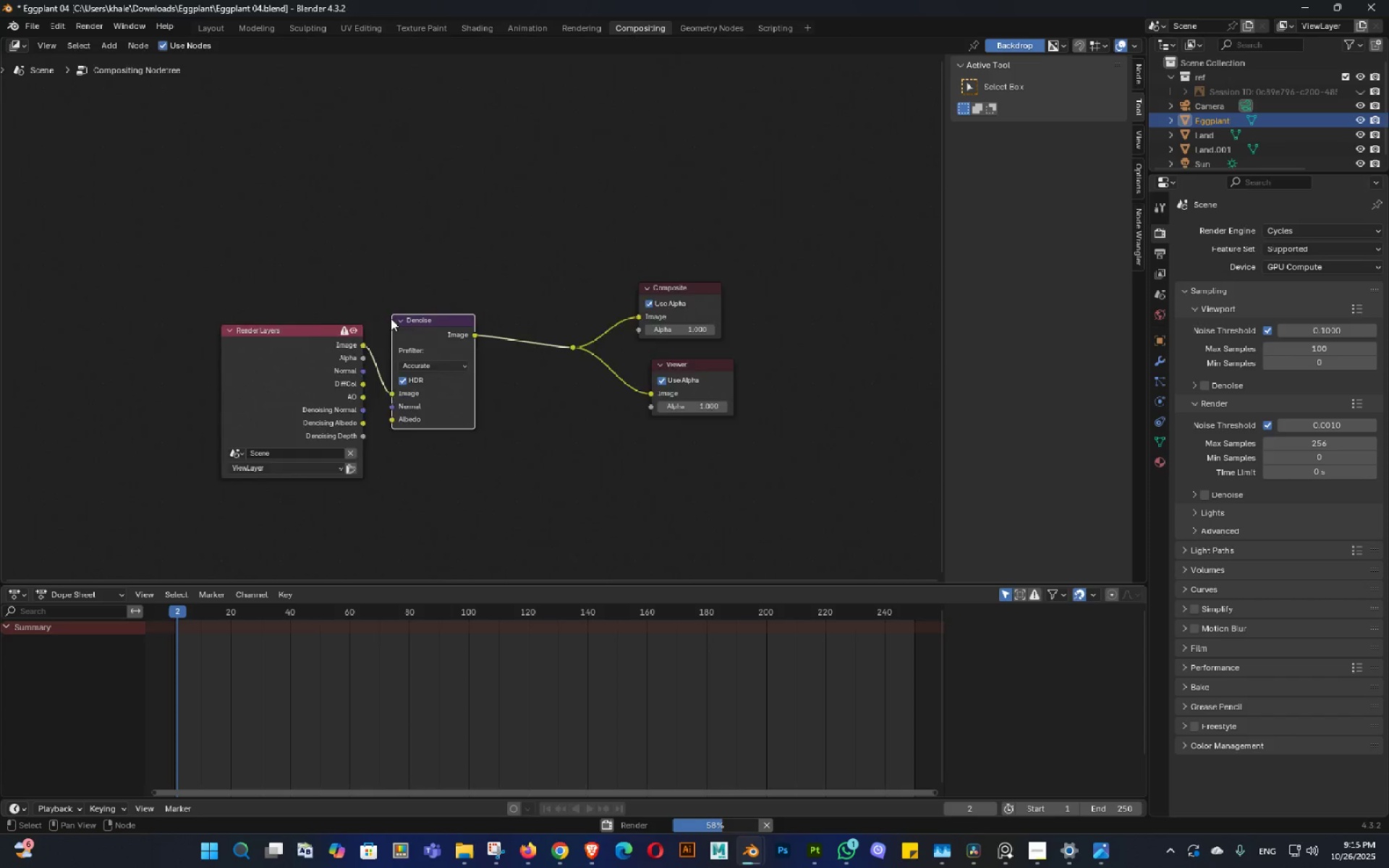 
scroll: coordinate [386, 368], scroll_direction: up, amount: 4.0
 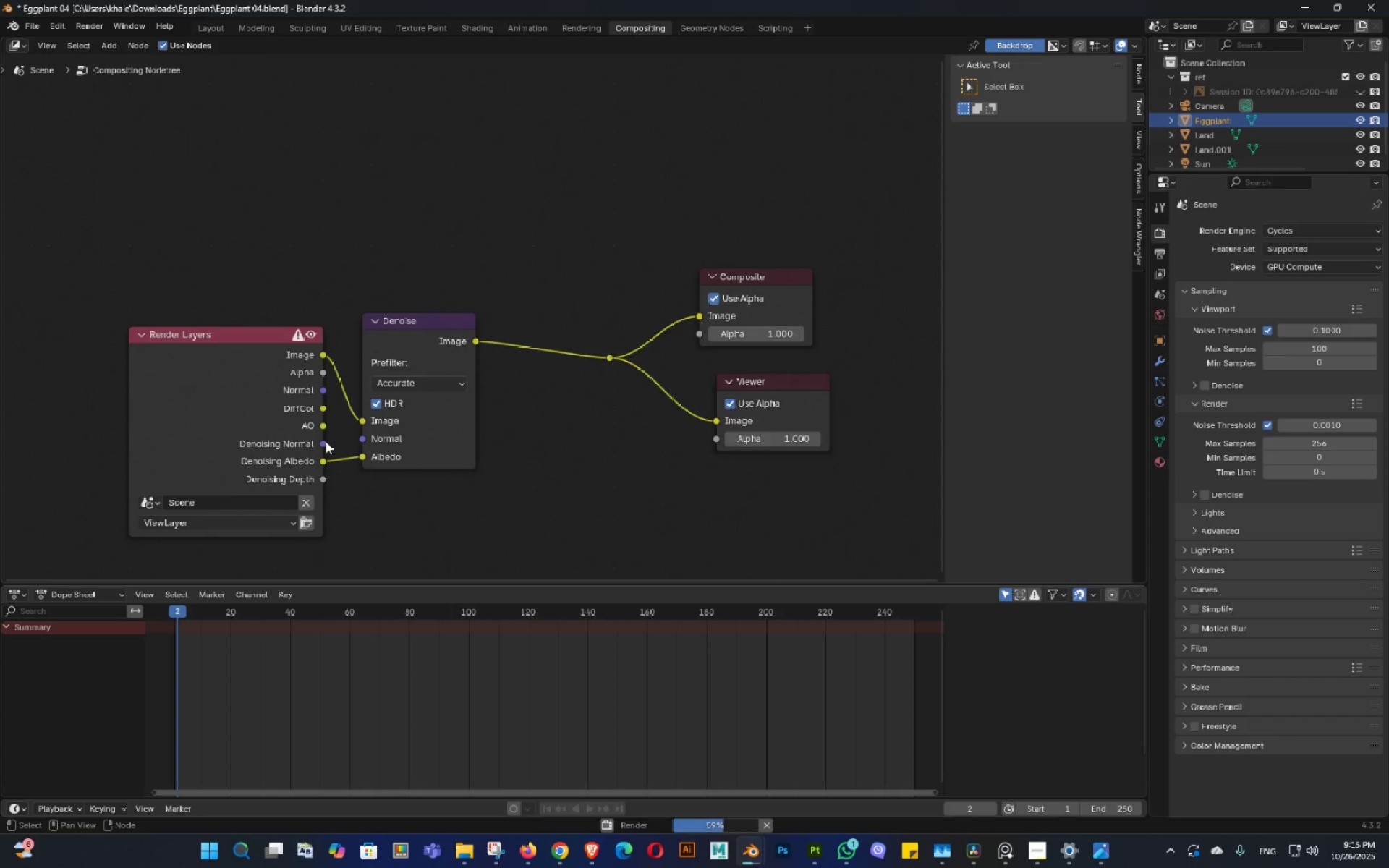 
left_click([573, 453])
 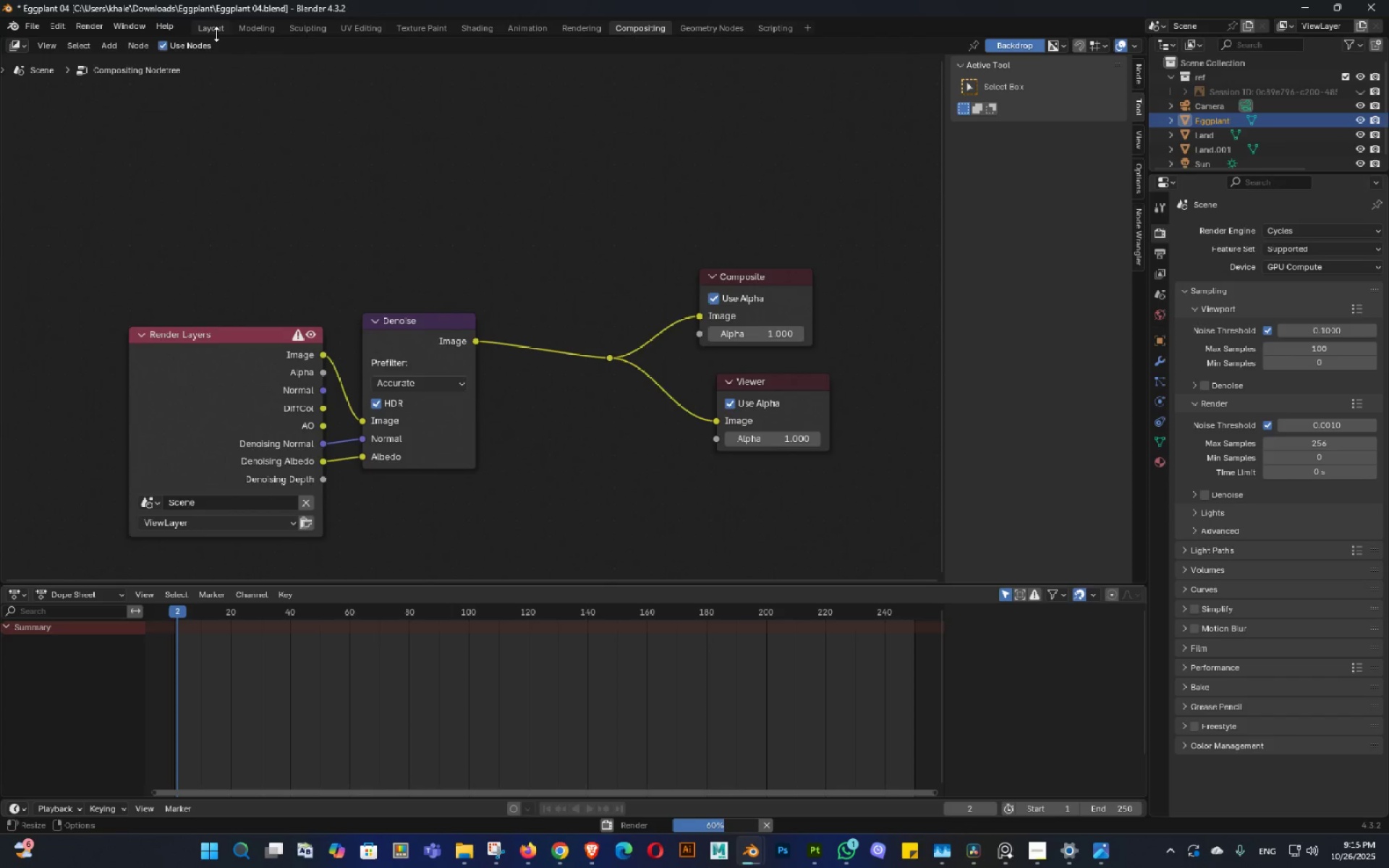 
left_click([216, 34])
 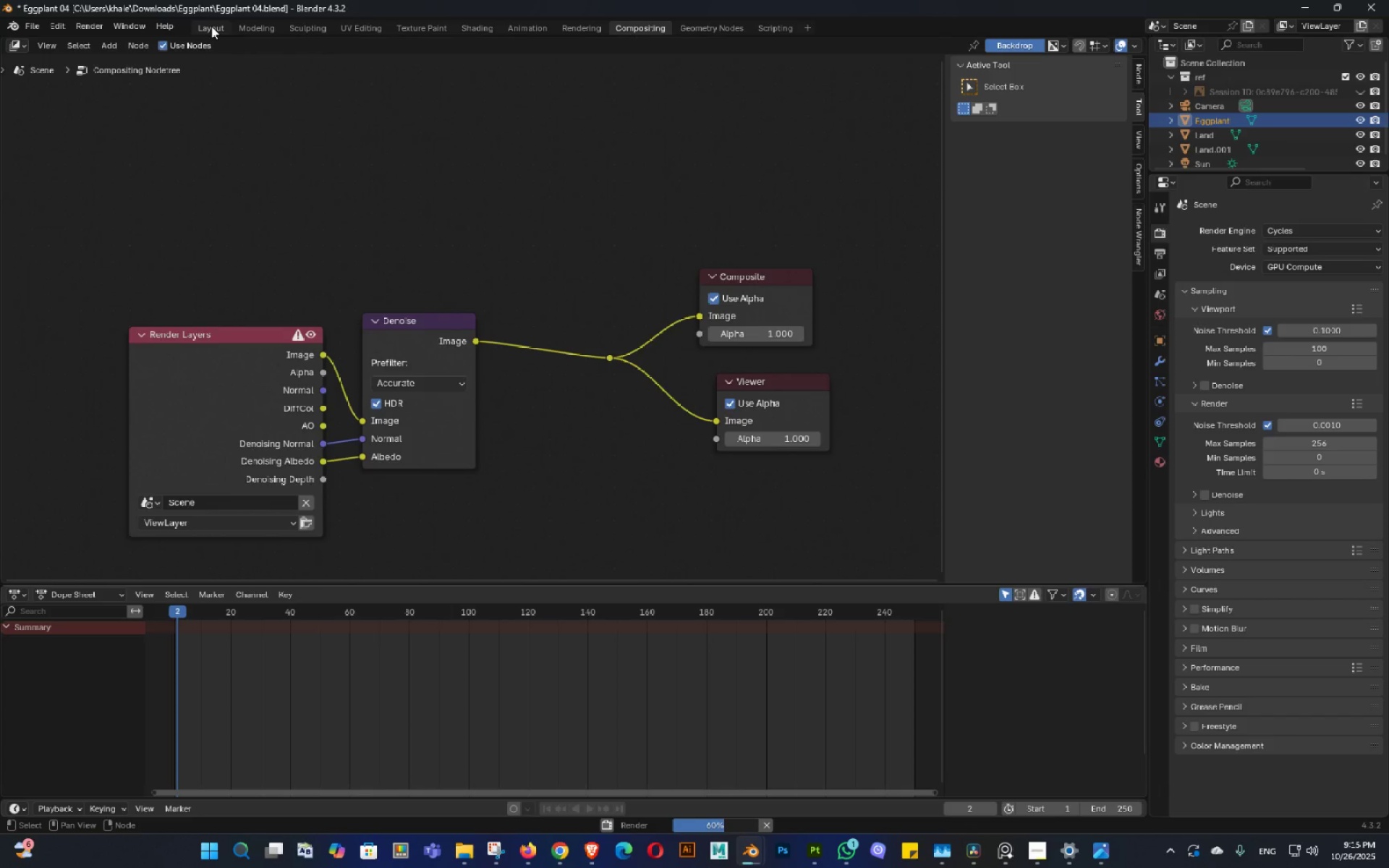 
left_click([208, 25])
 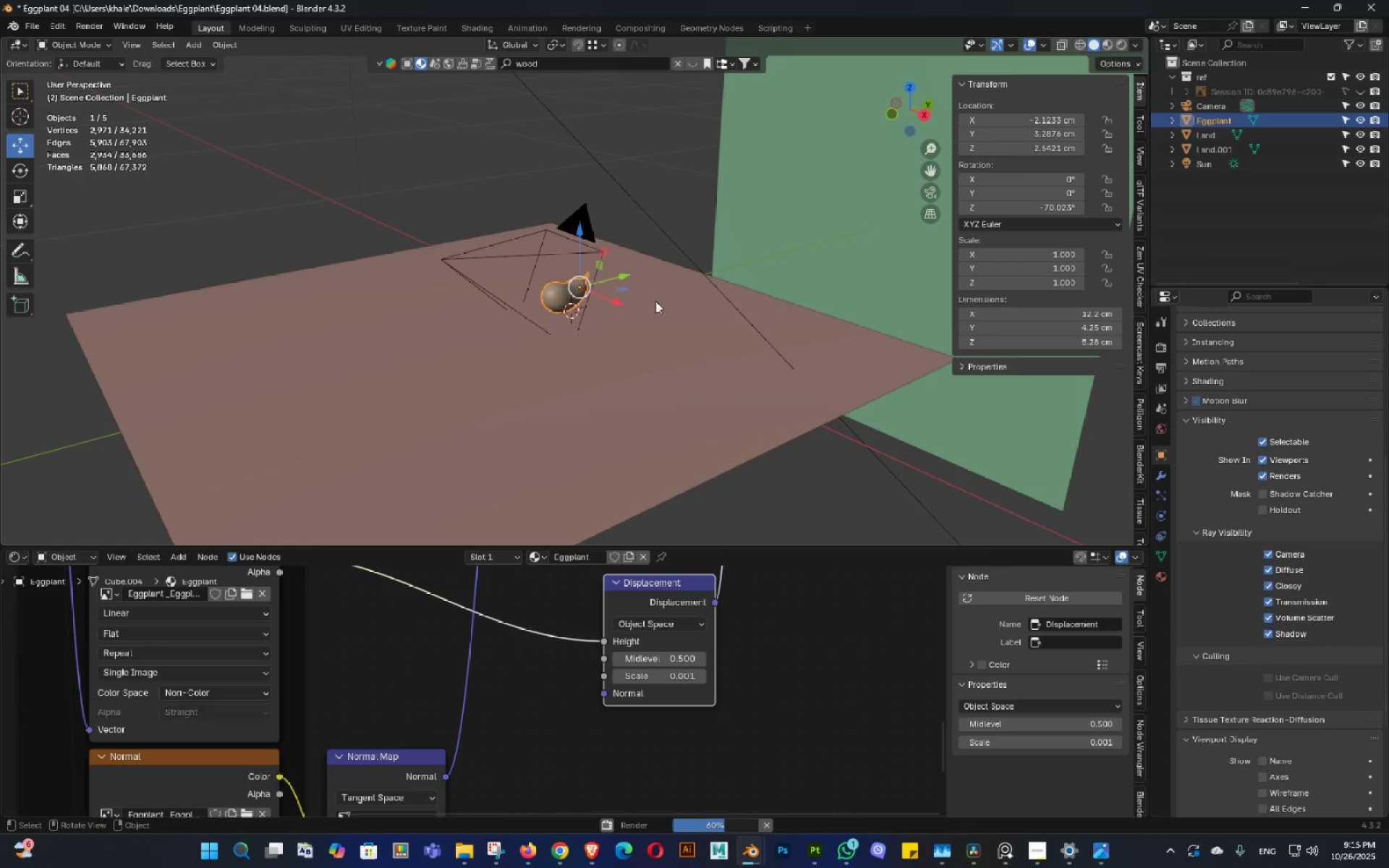 
scroll: coordinate [617, 338], scroll_direction: up, amount: 2.0
 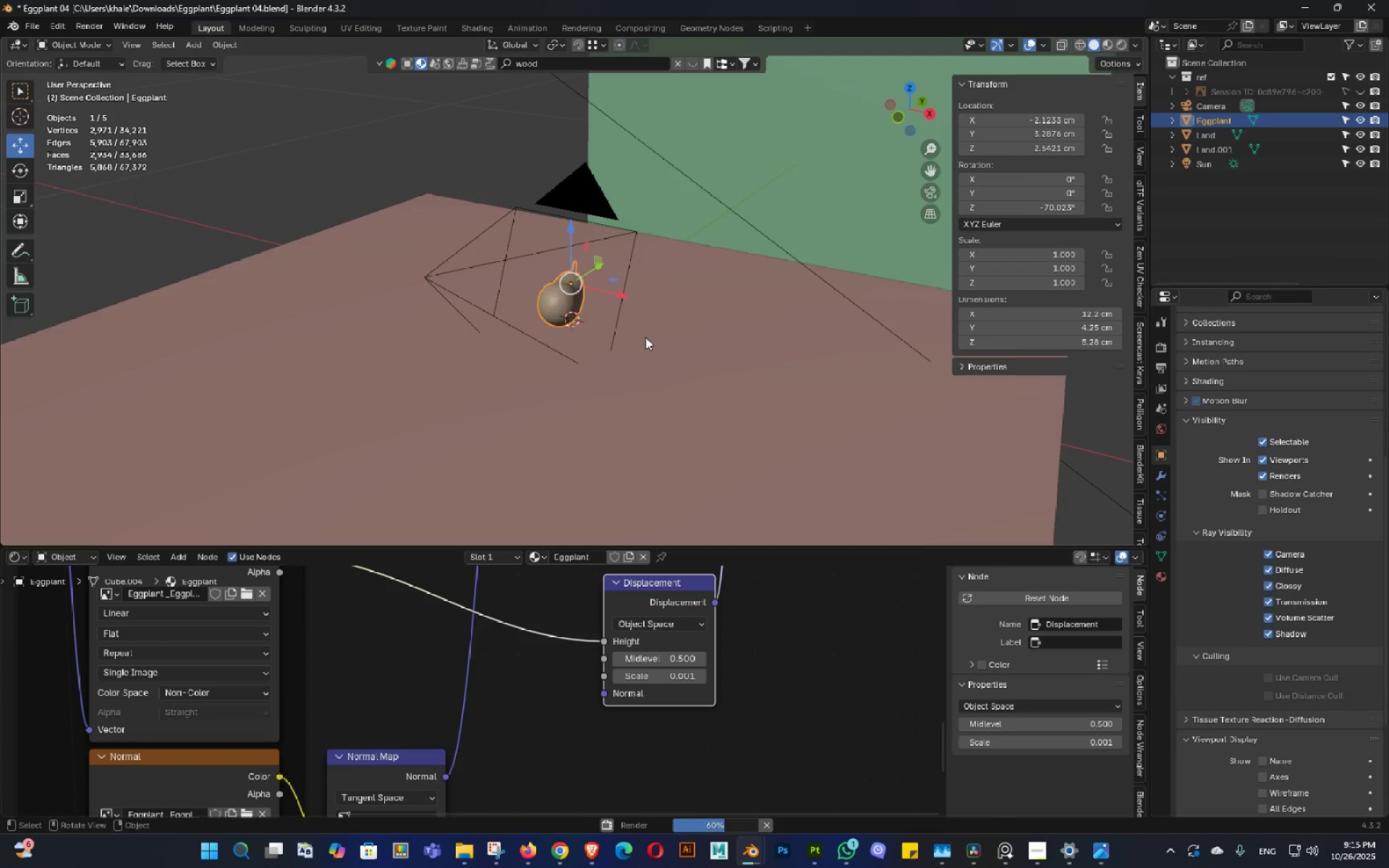 
key(Control+ControlLeft)
 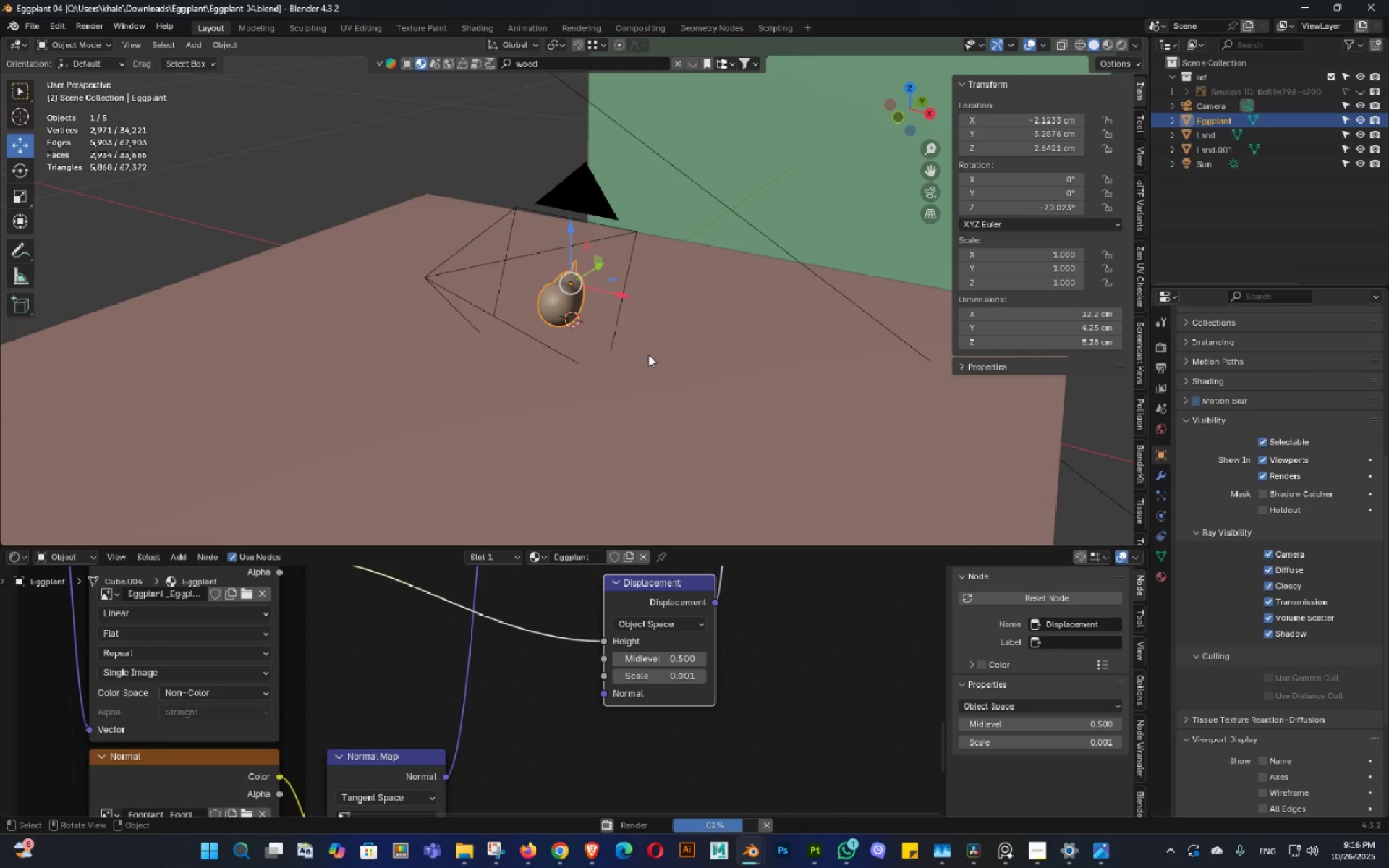 
wait(47.59)
 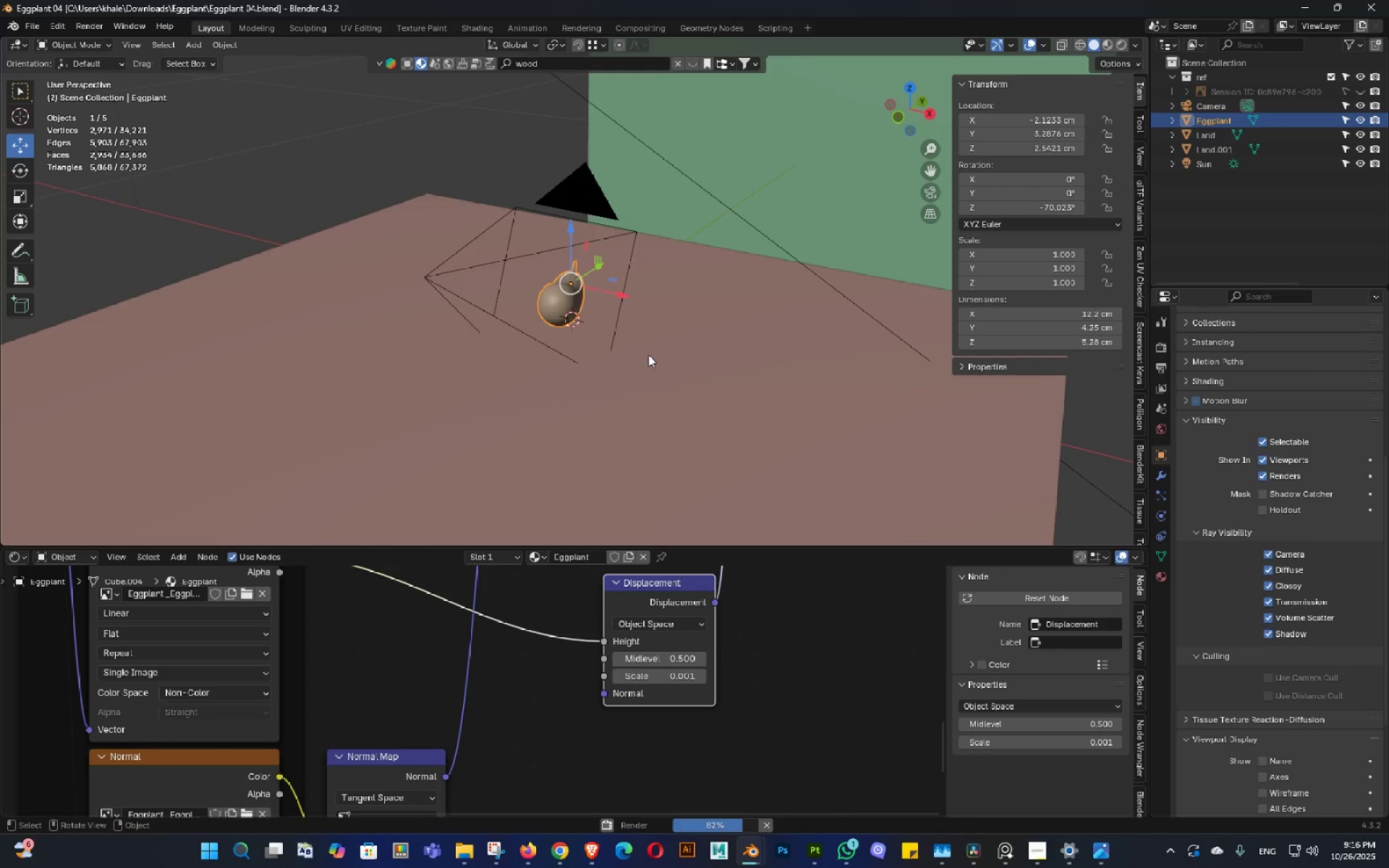 
key(Control+ControlLeft)
 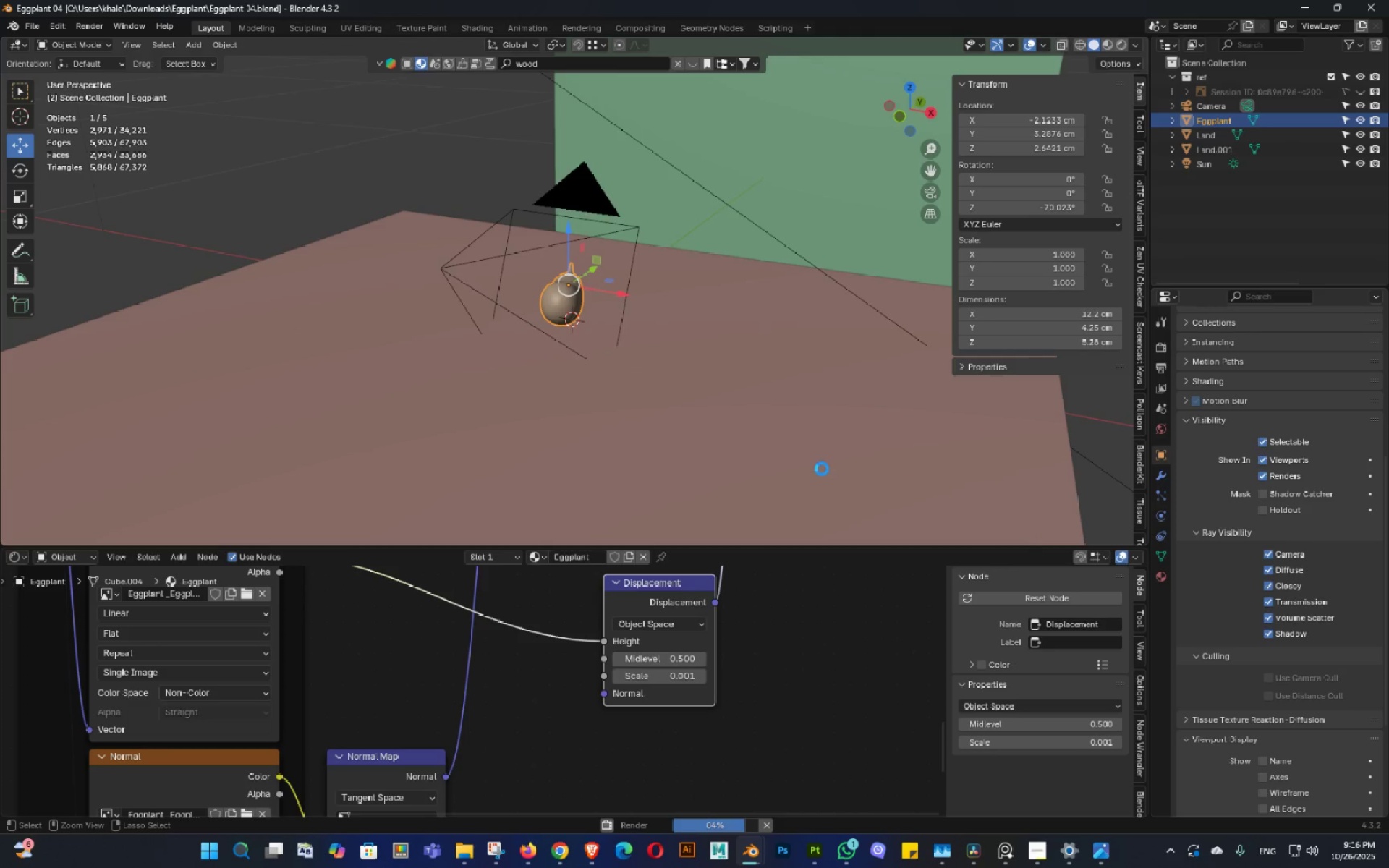 
key(Control+S)
 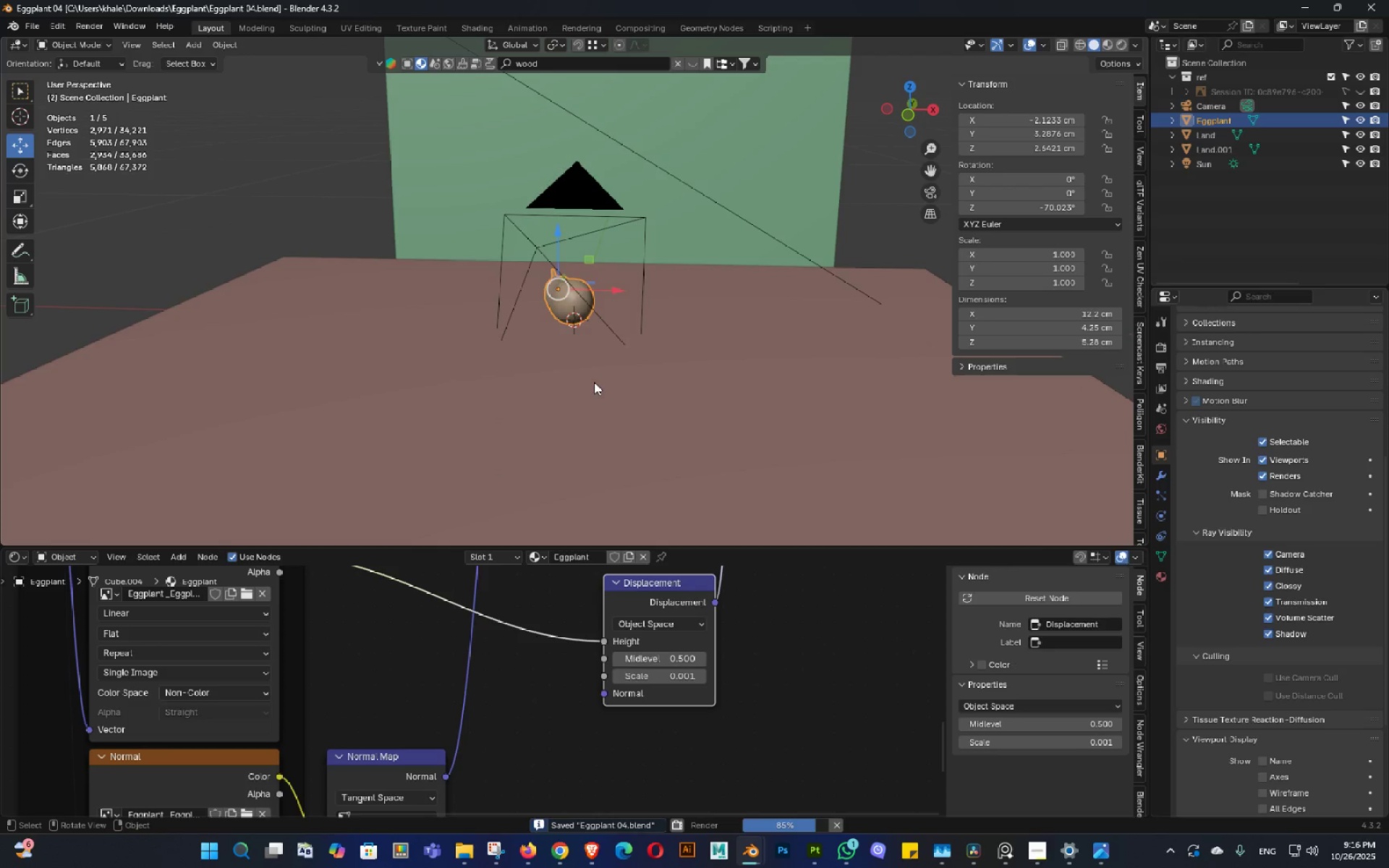 
scroll: coordinate [499, 289], scroll_direction: up, amount: 3.0
 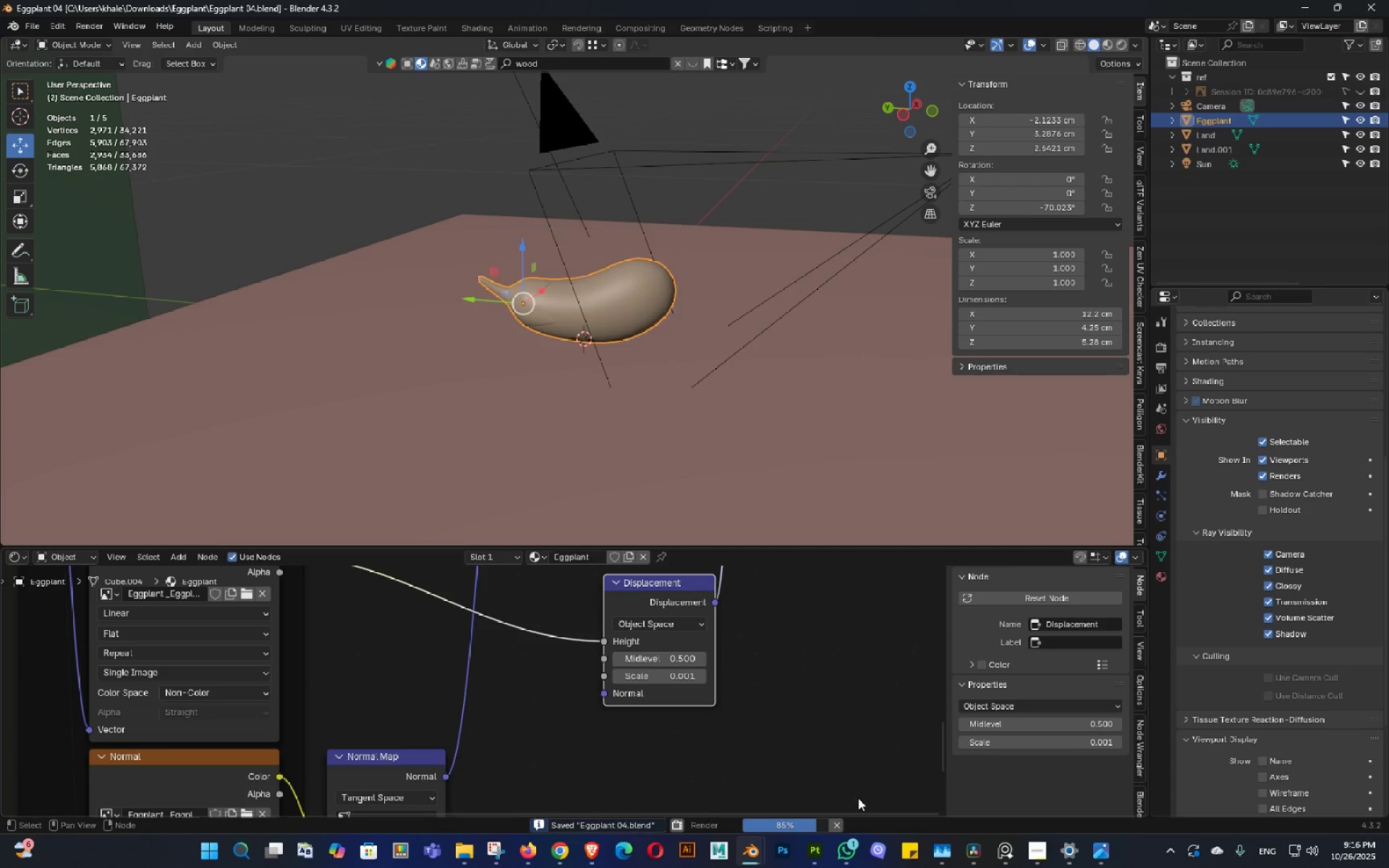 
left_click([751, 852])
 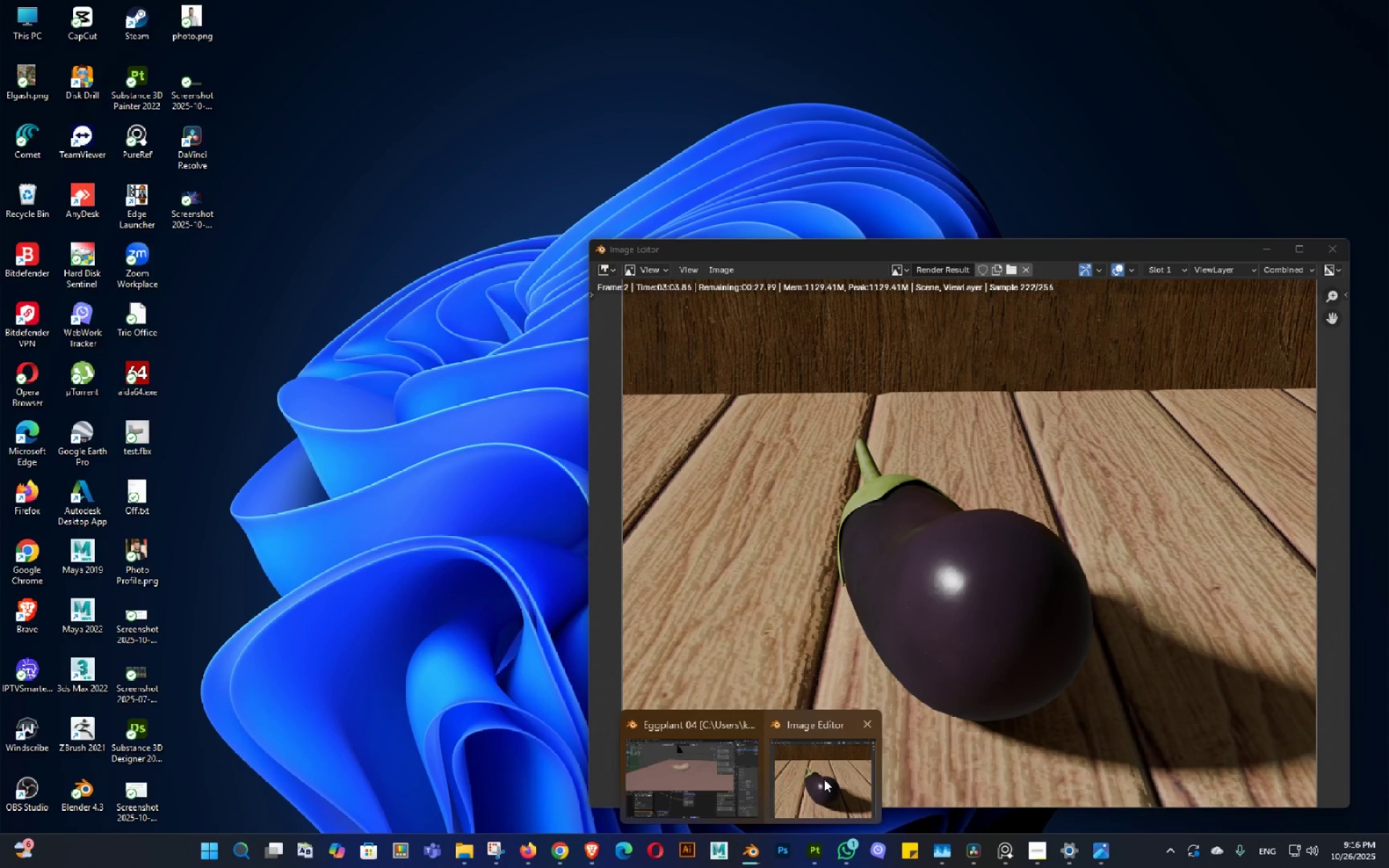 
left_click([824, 779])
 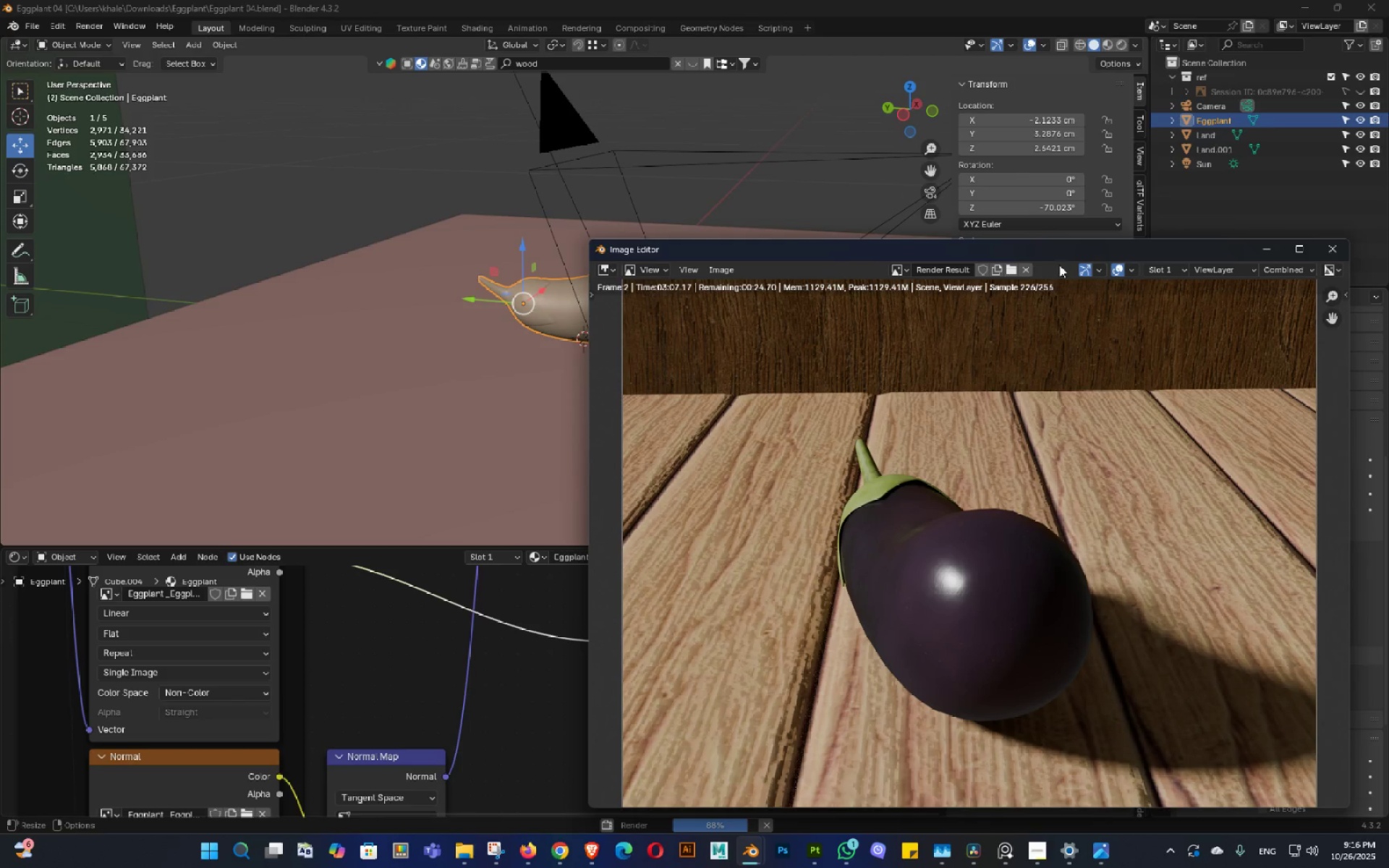 
left_click([1052, 241])
 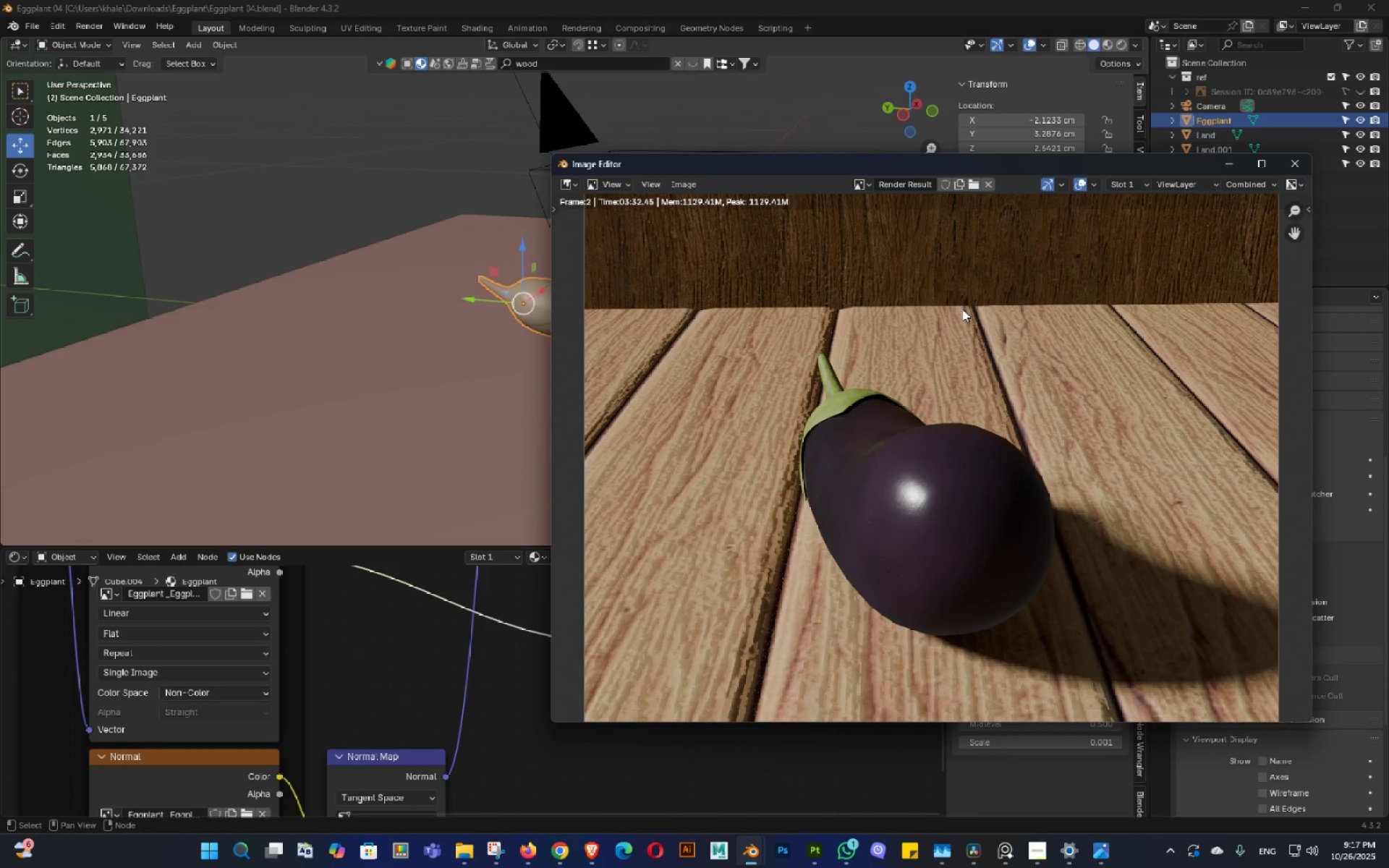 
wait(50.95)
 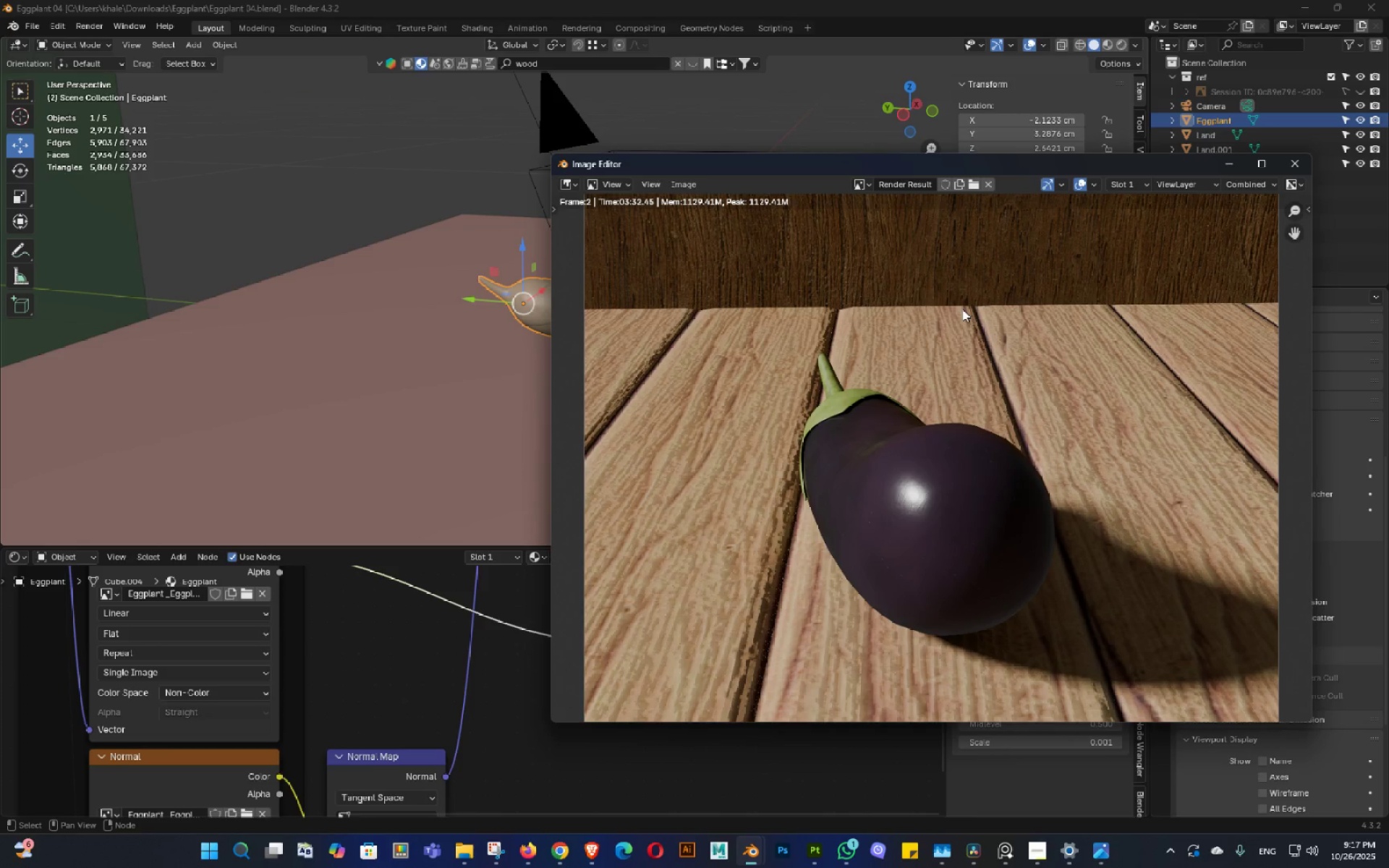 
left_click([688, 179])
 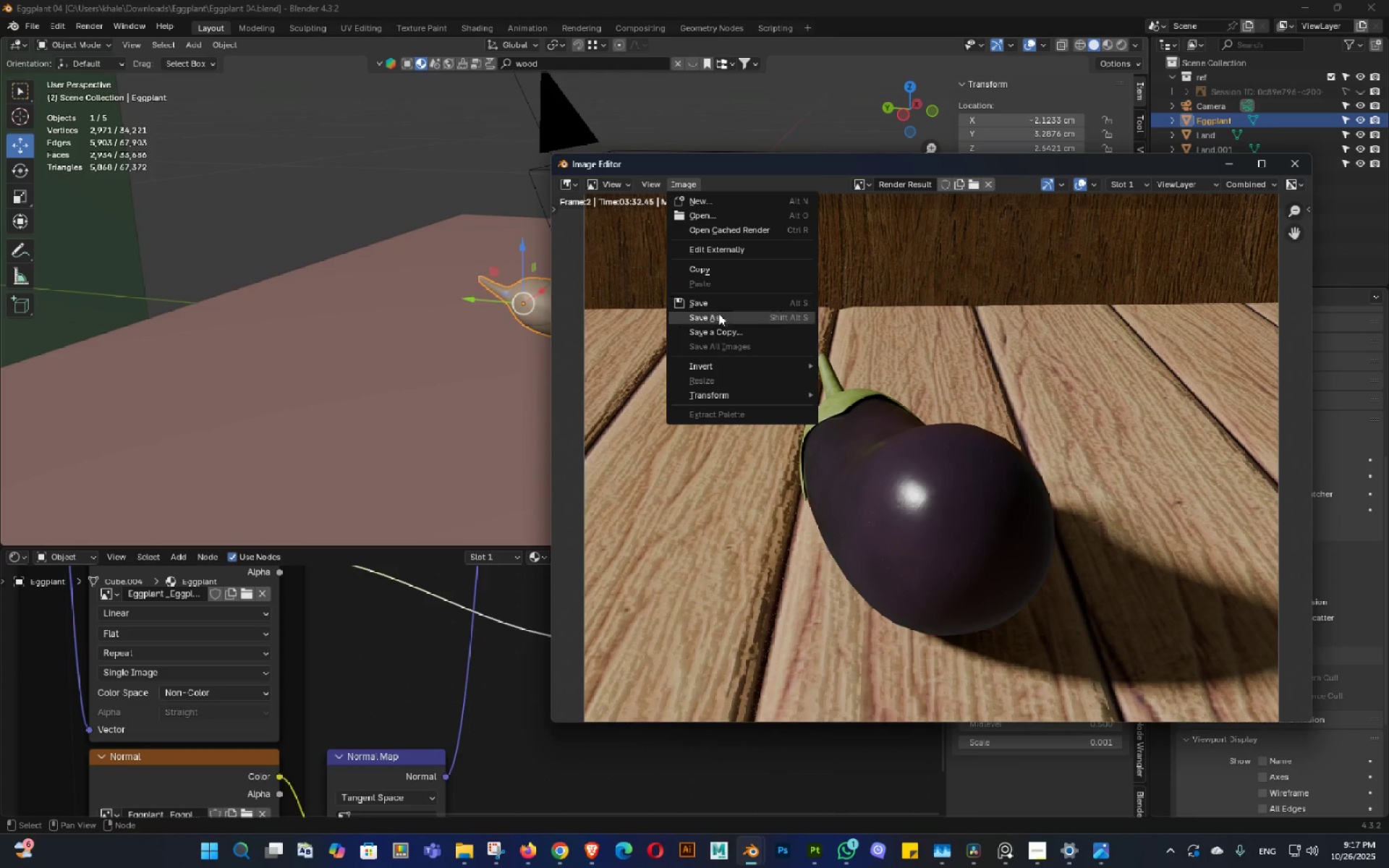 
left_click([718, 313])
 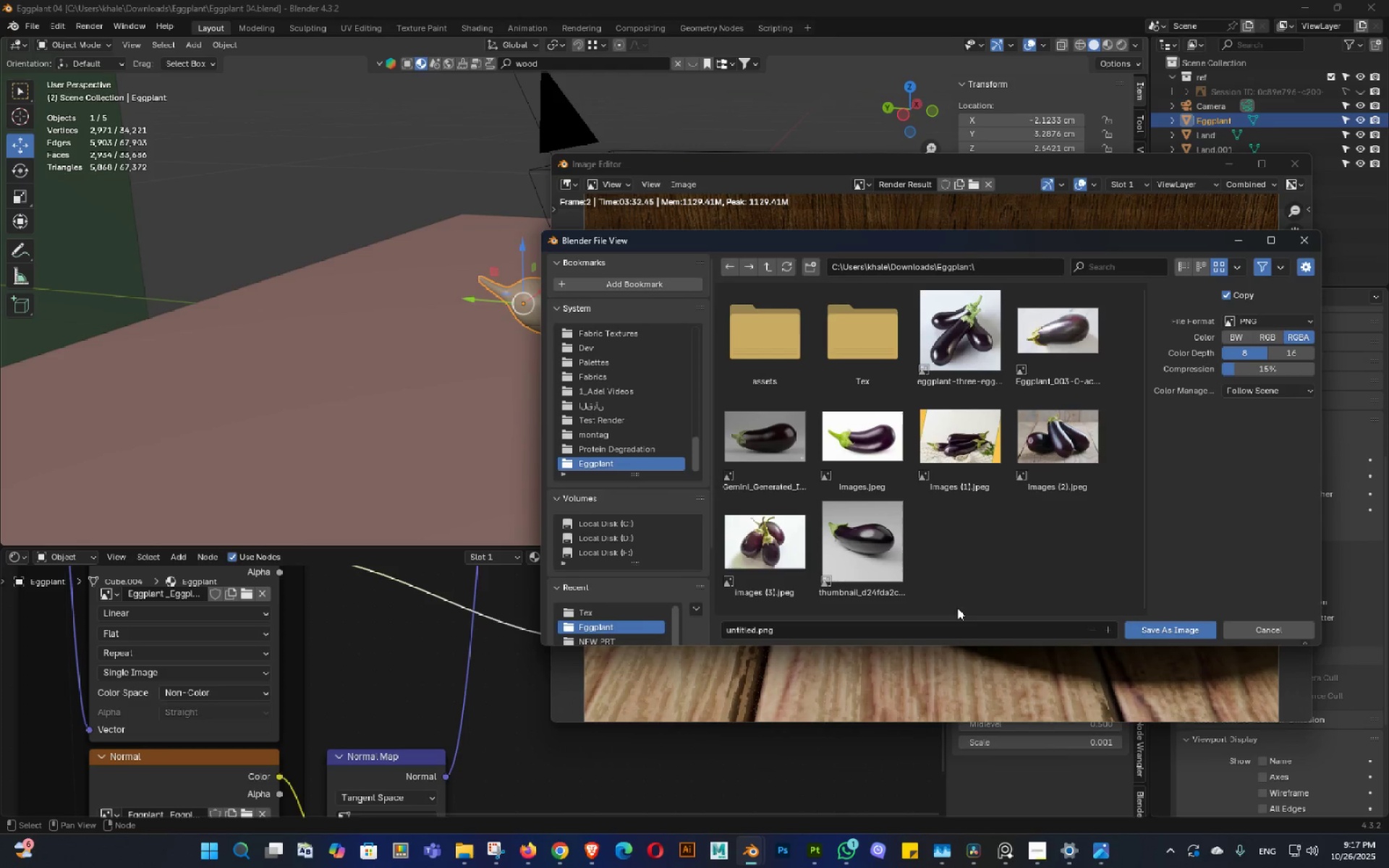 
left_click([939, 629])
 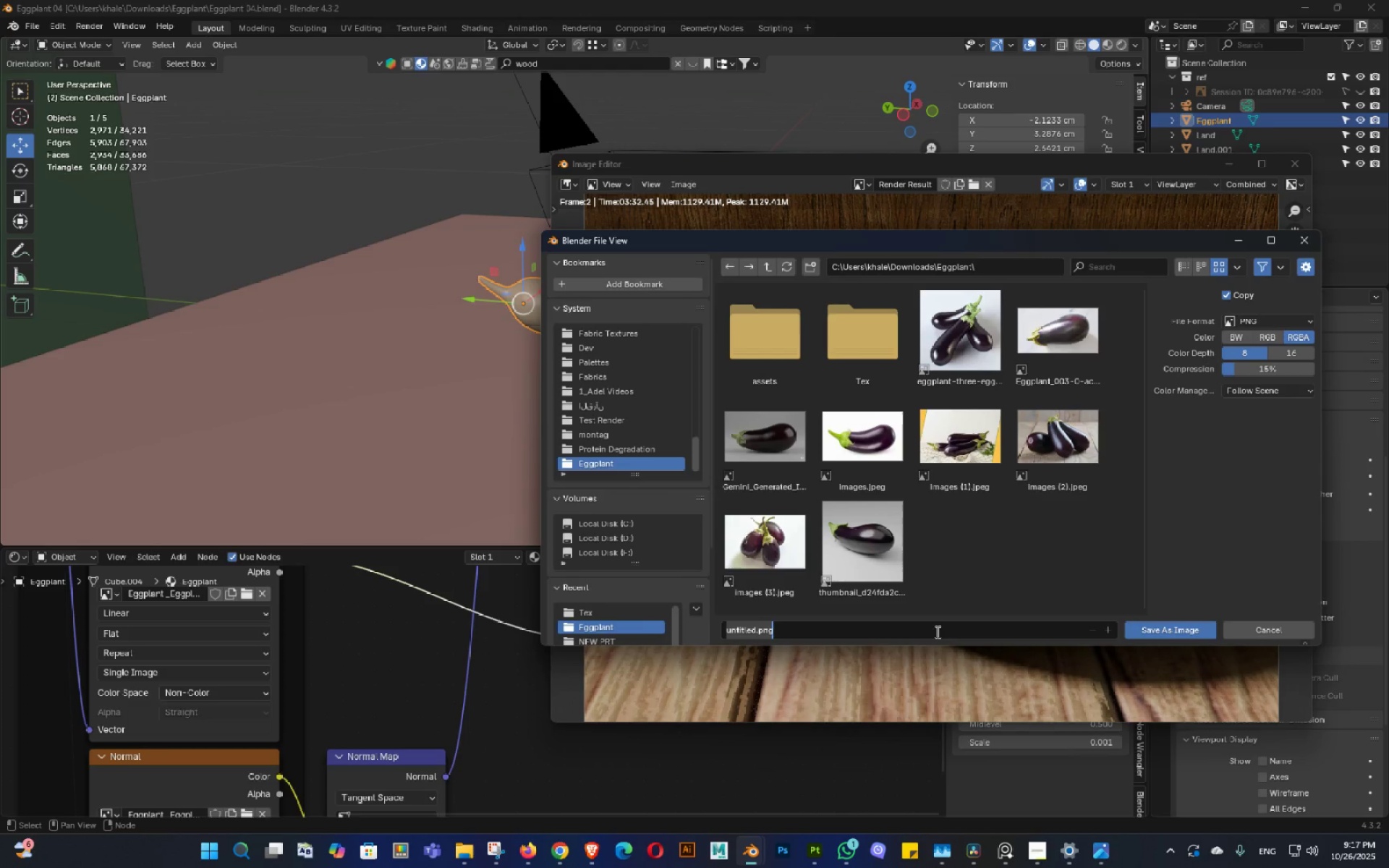 
type(Shot)
 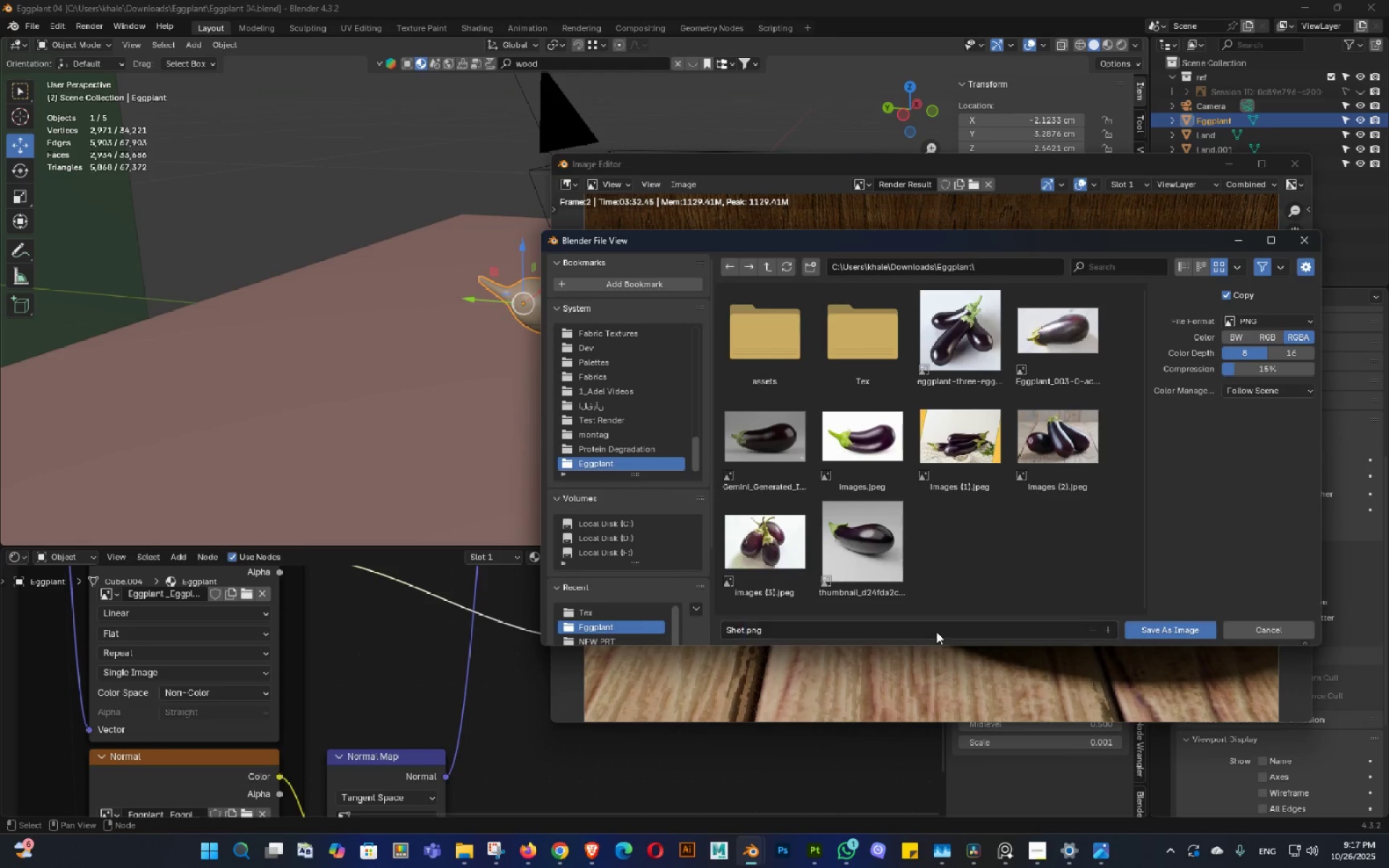 
key(Enter)
 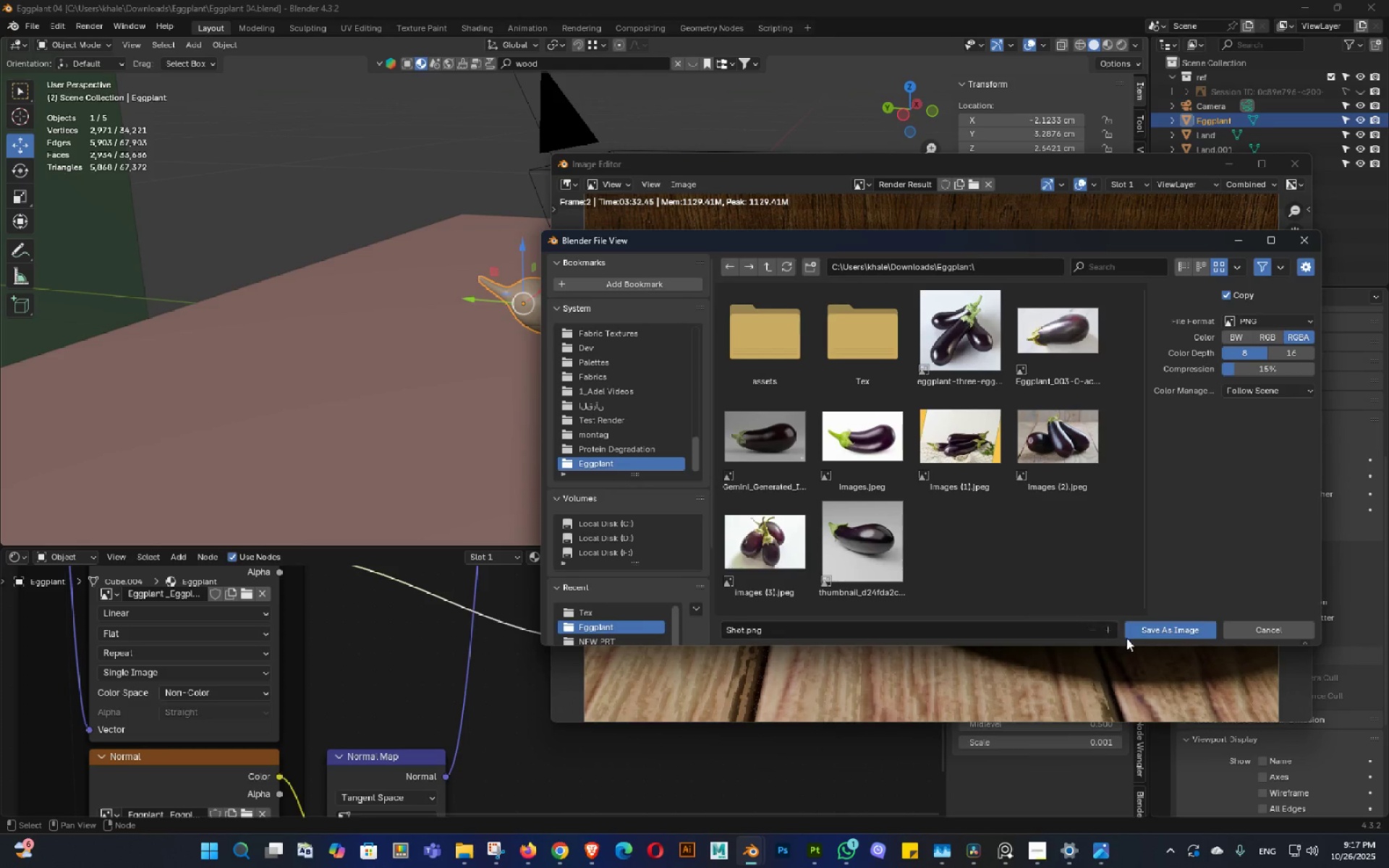 